 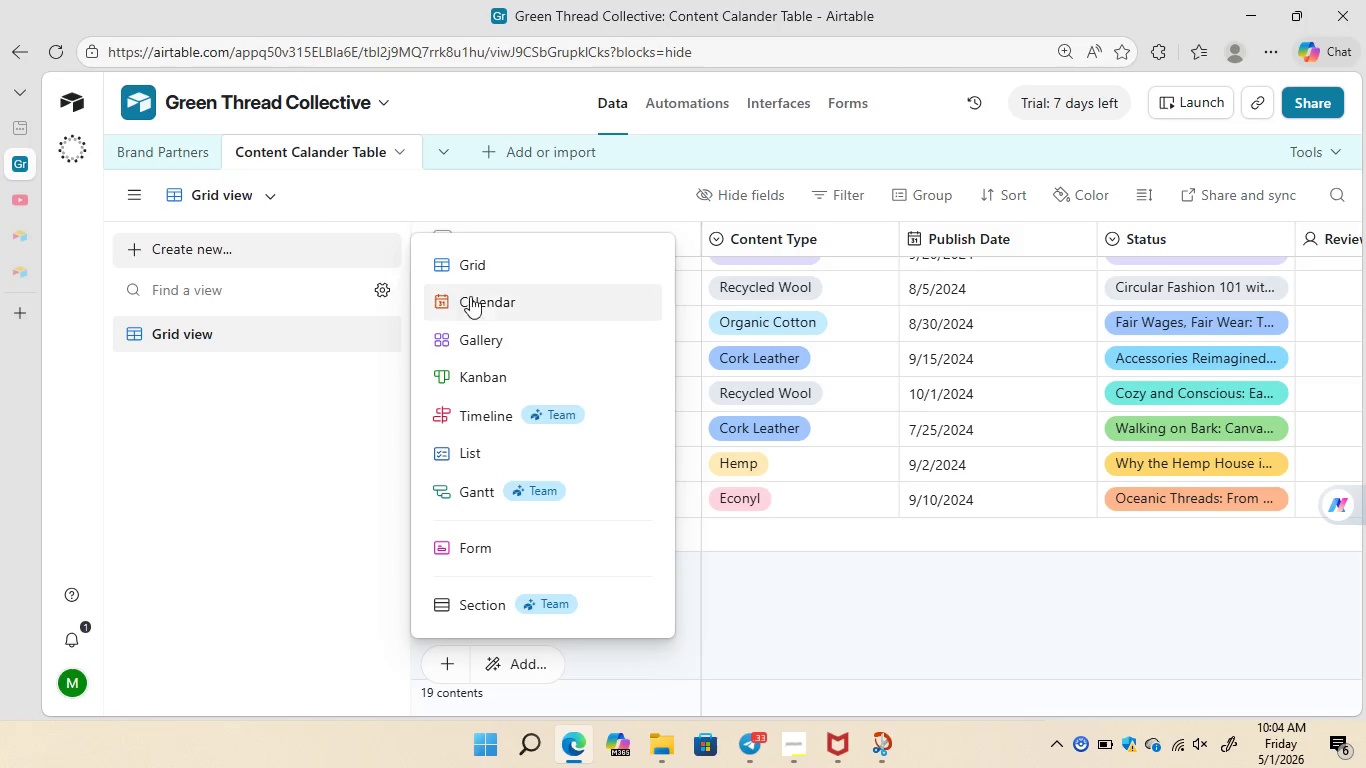 
left_click([501, 368])
 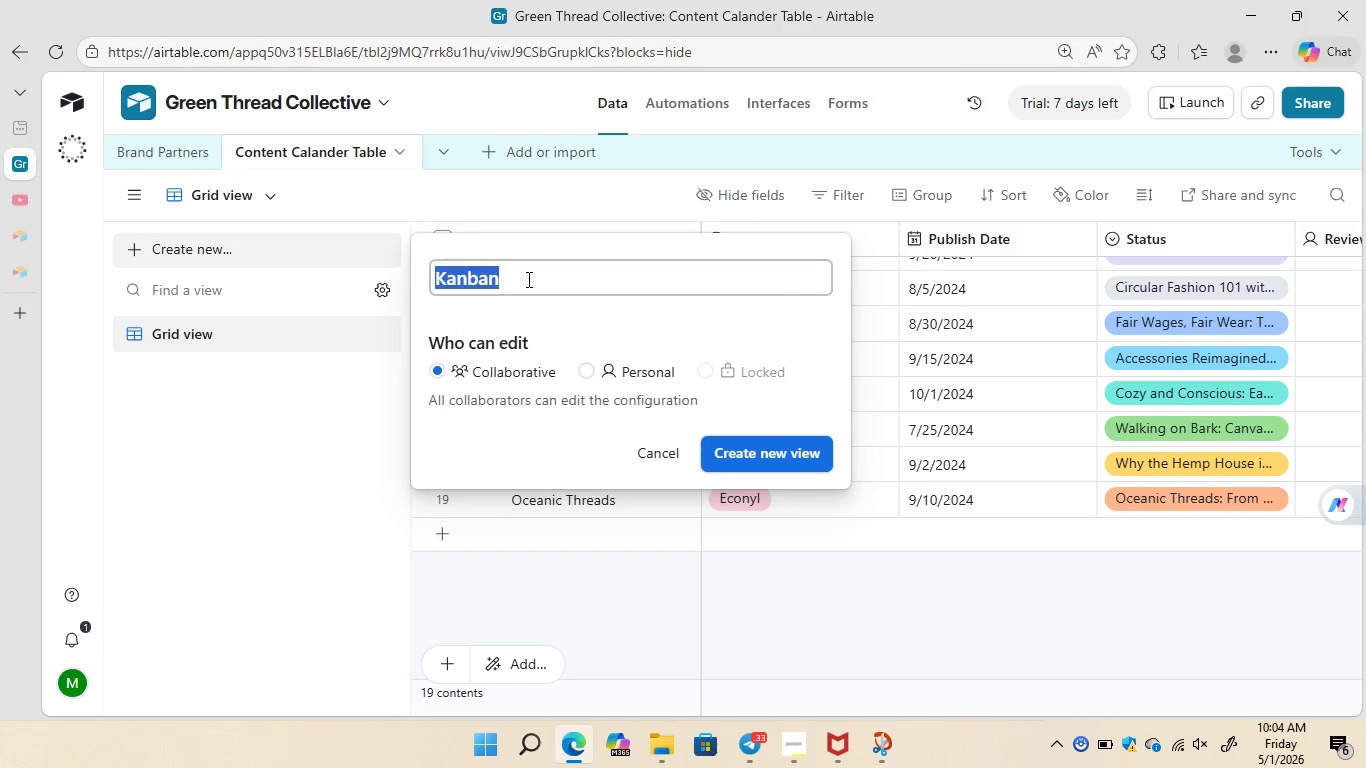 
left_click([527, 279])
 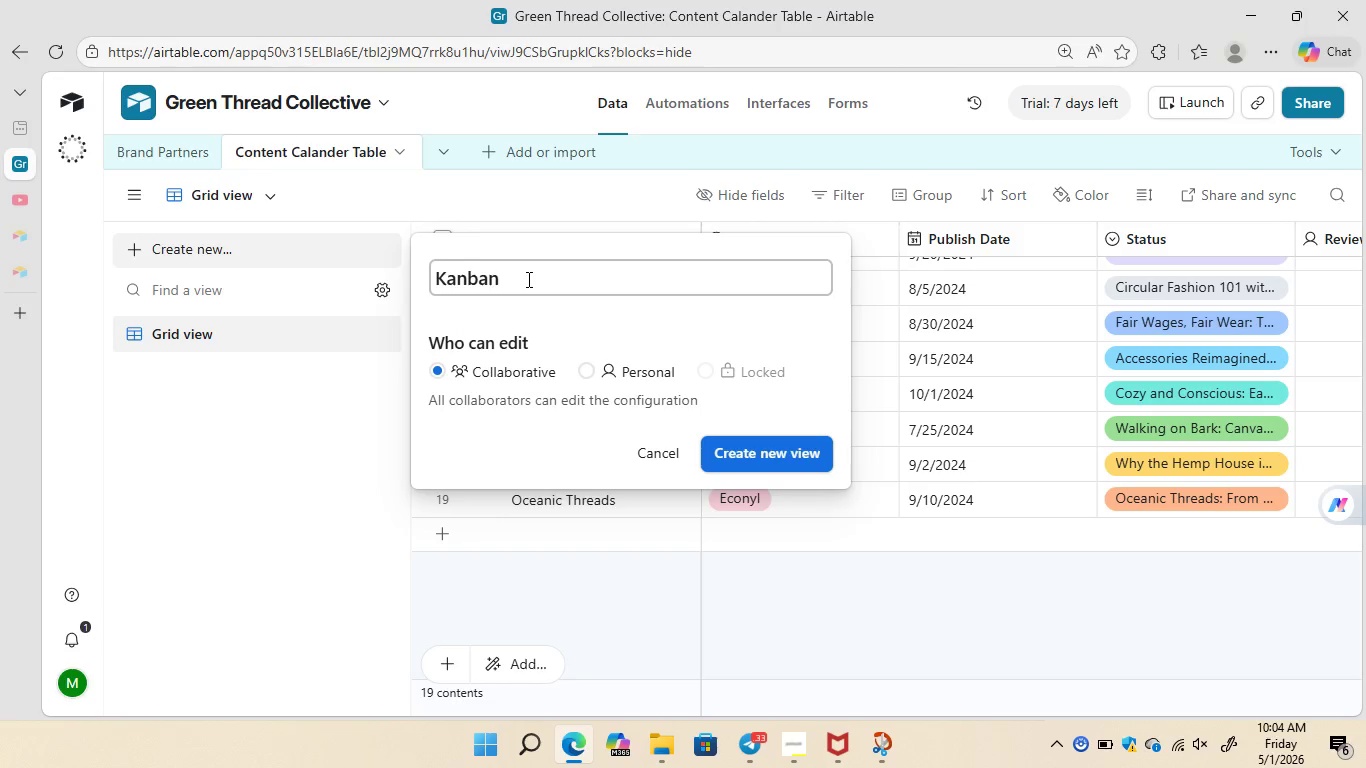 
key(Backspace)
 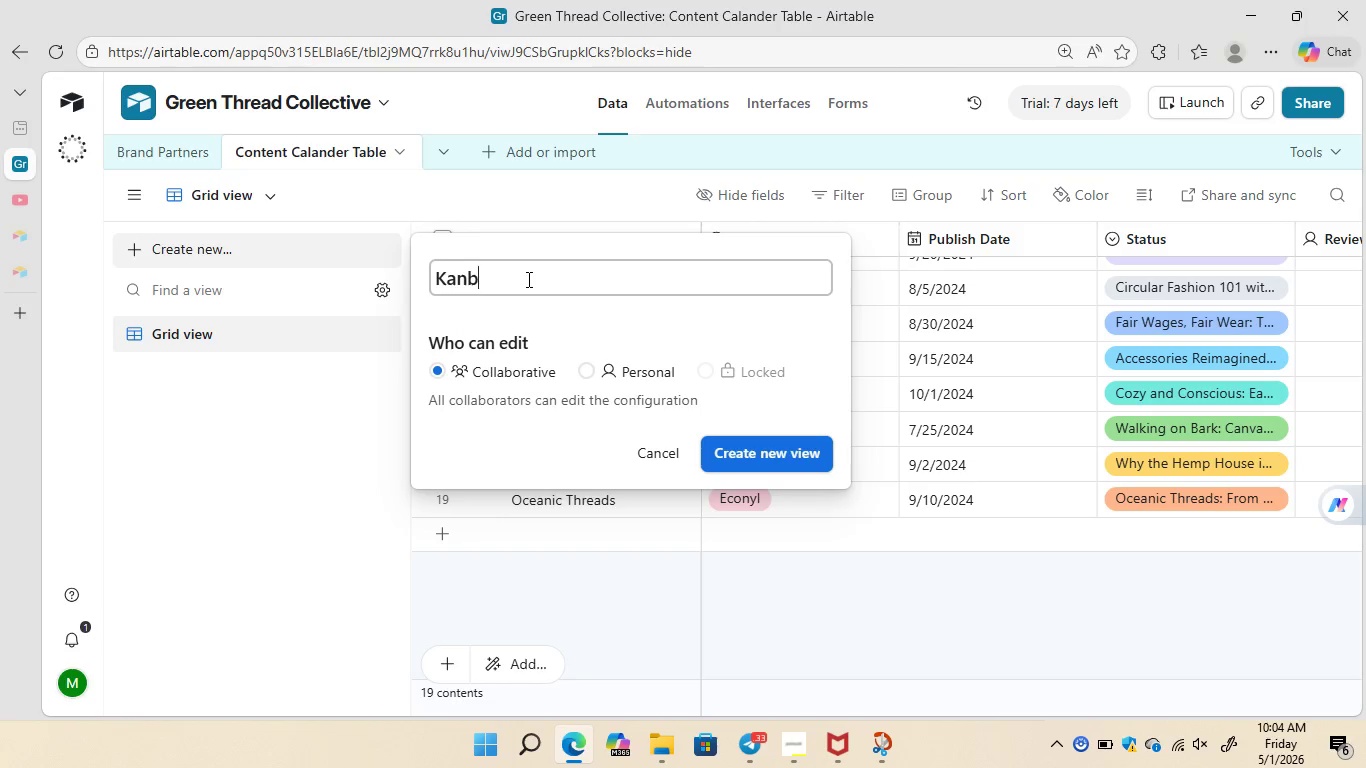 
key(Backspace)
 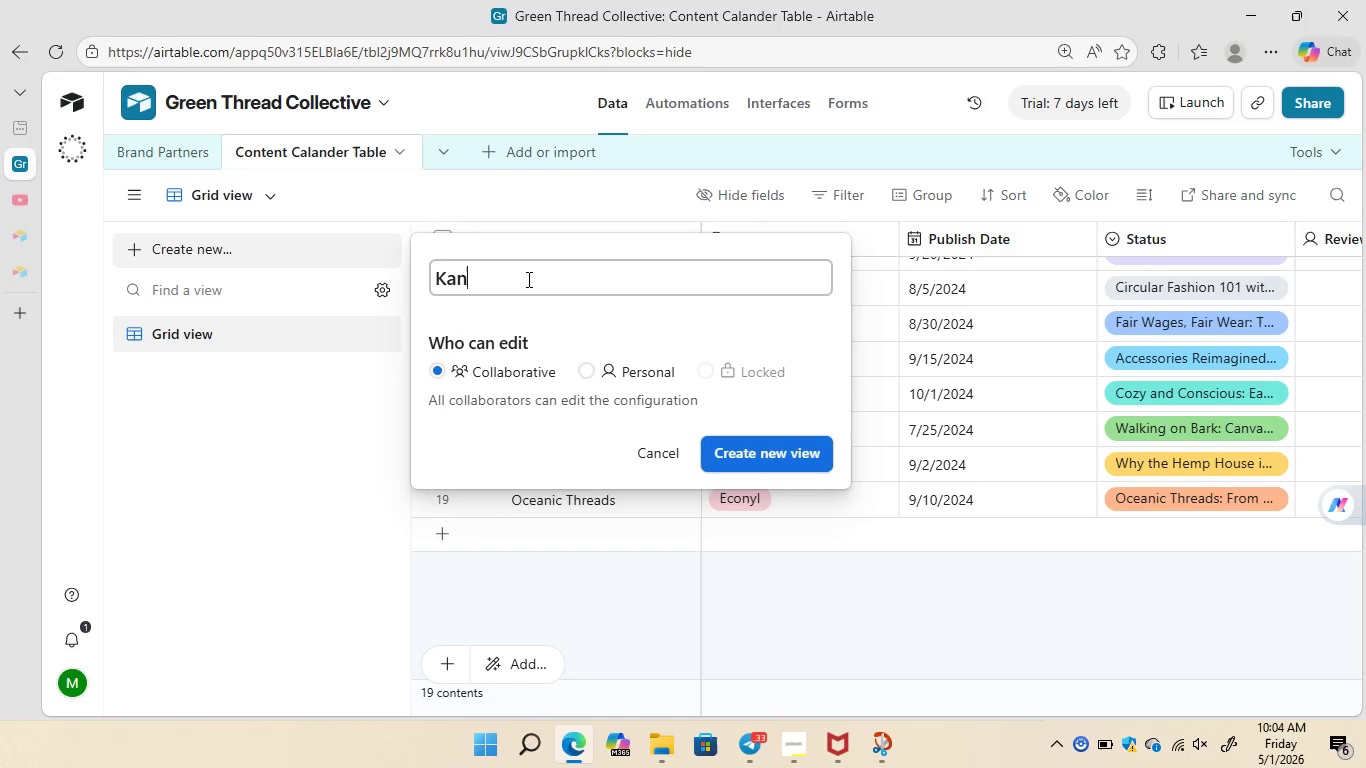 
key(Backspace)
 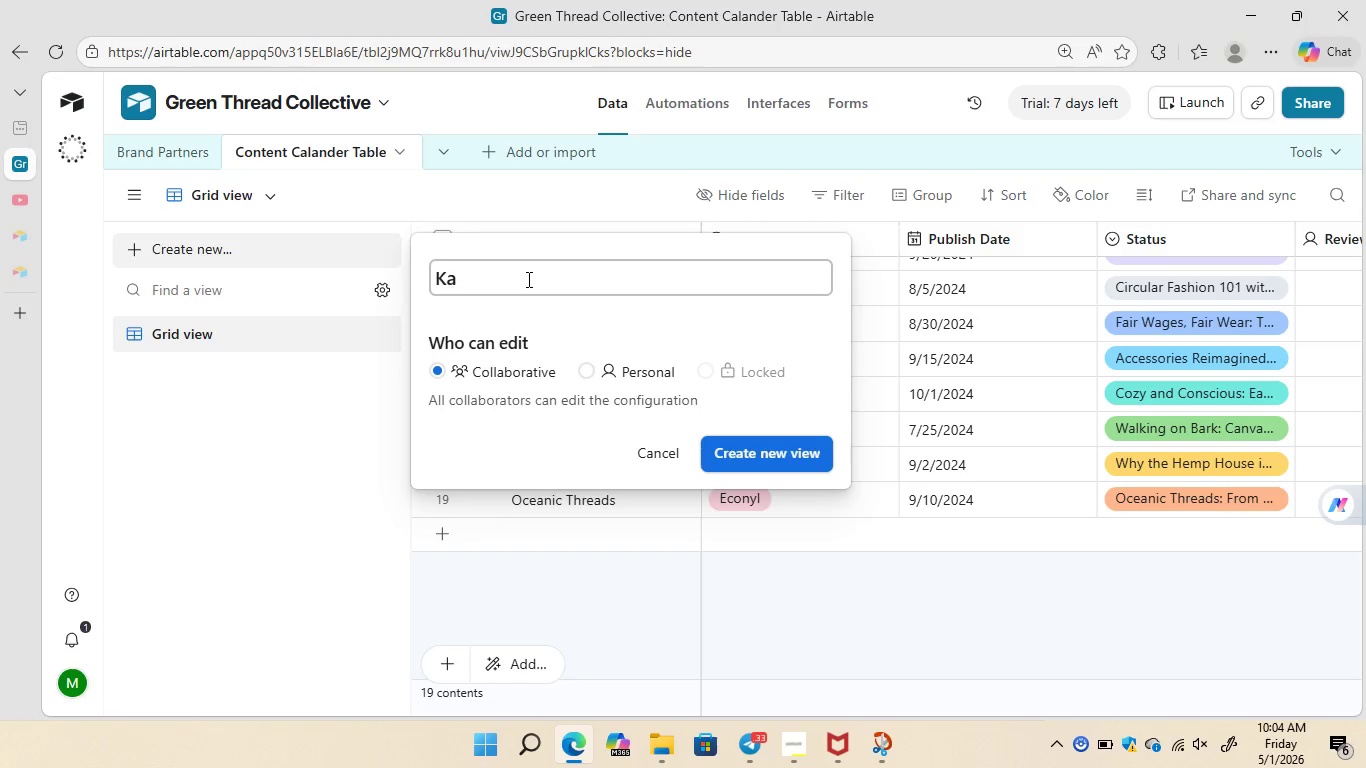 
key(Backspace)
 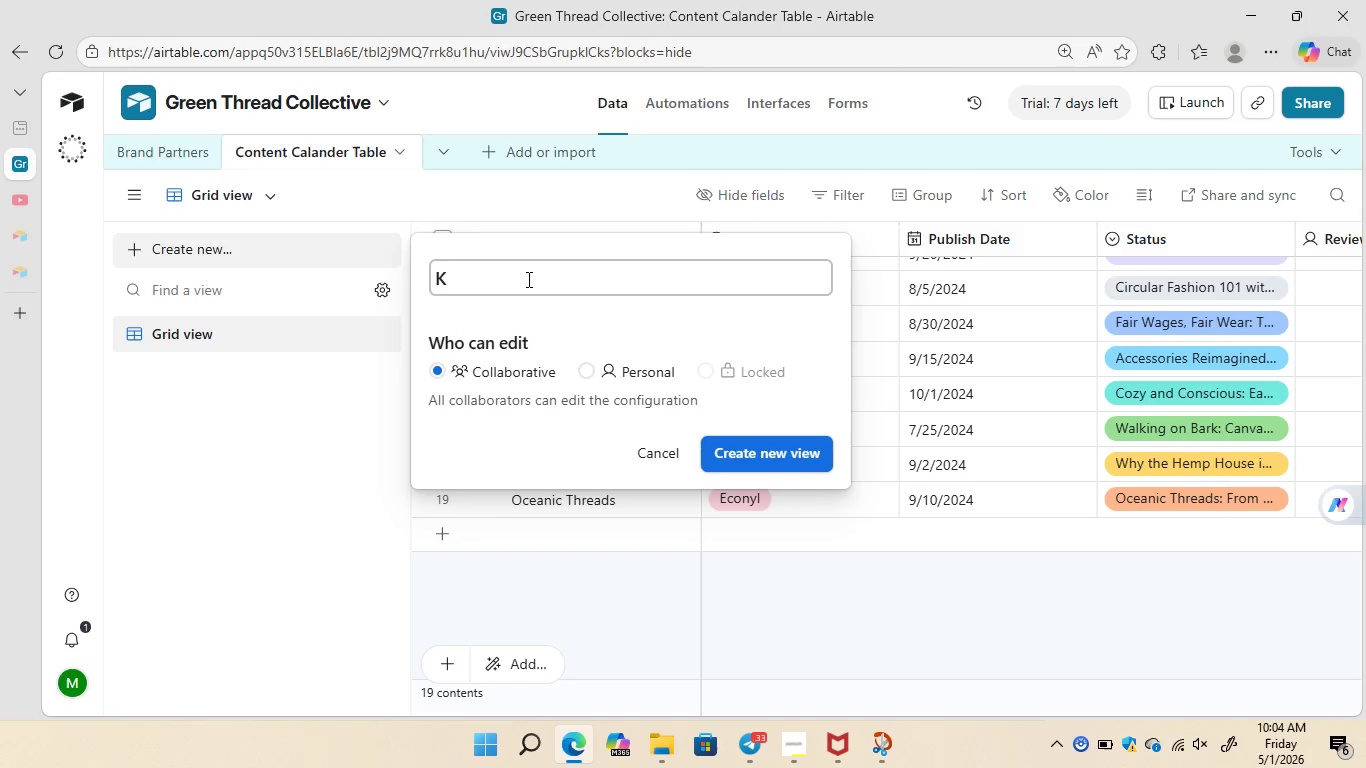 
key(Backspace)
 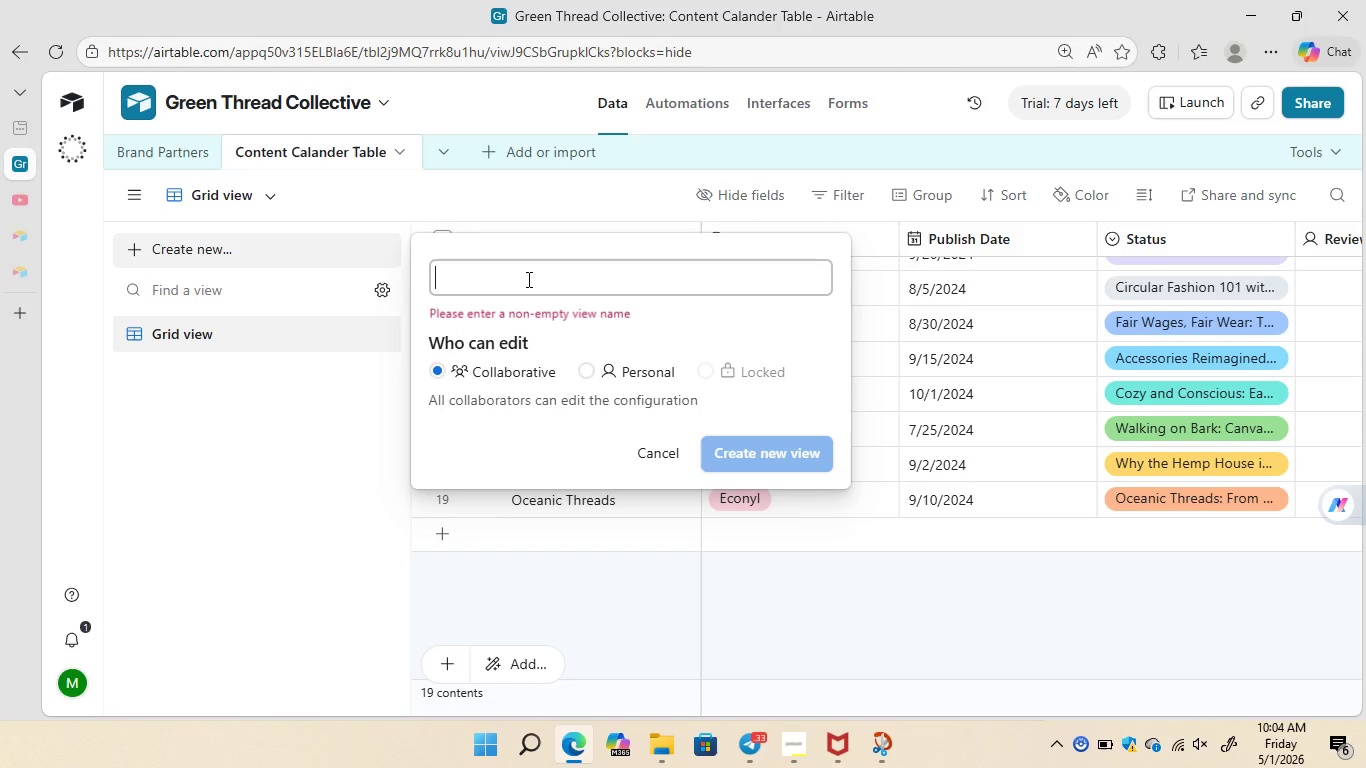 
key(Backspace)
 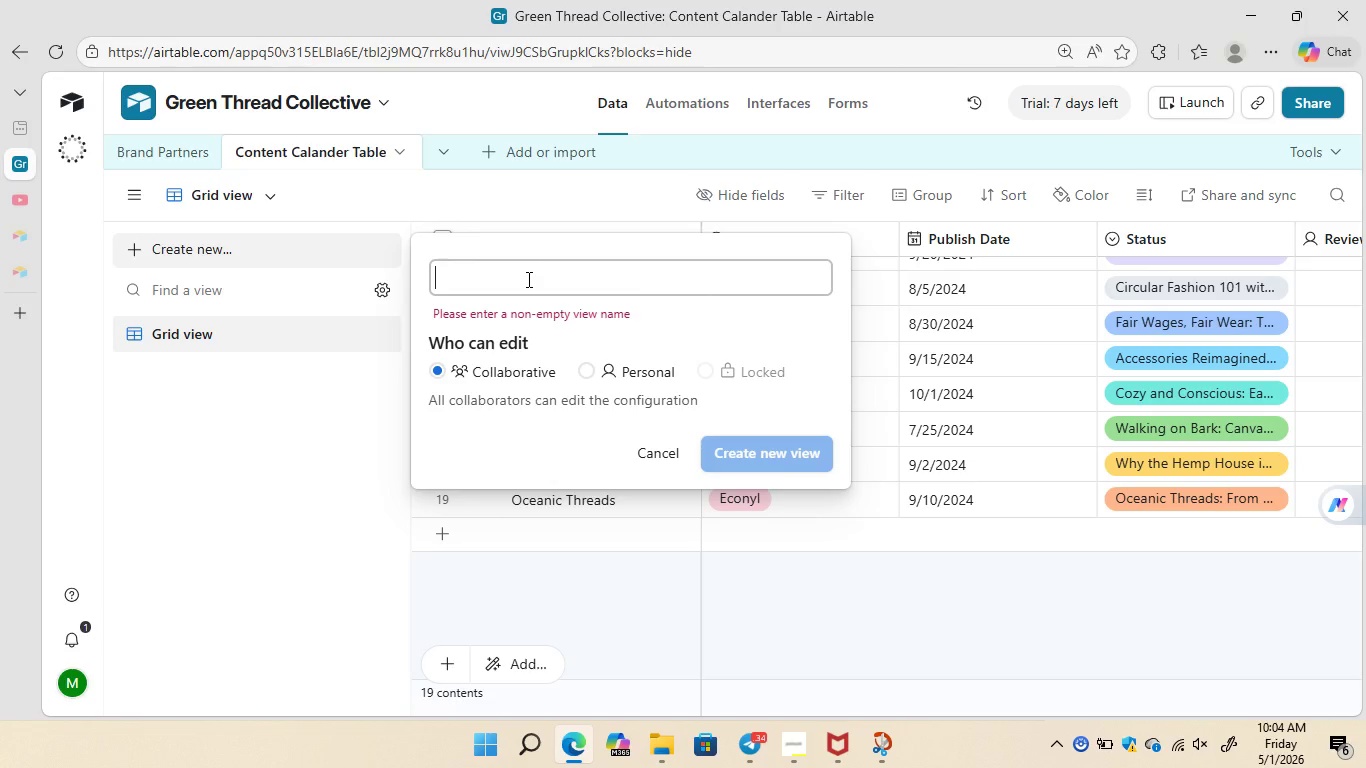 
wait(22.08)
 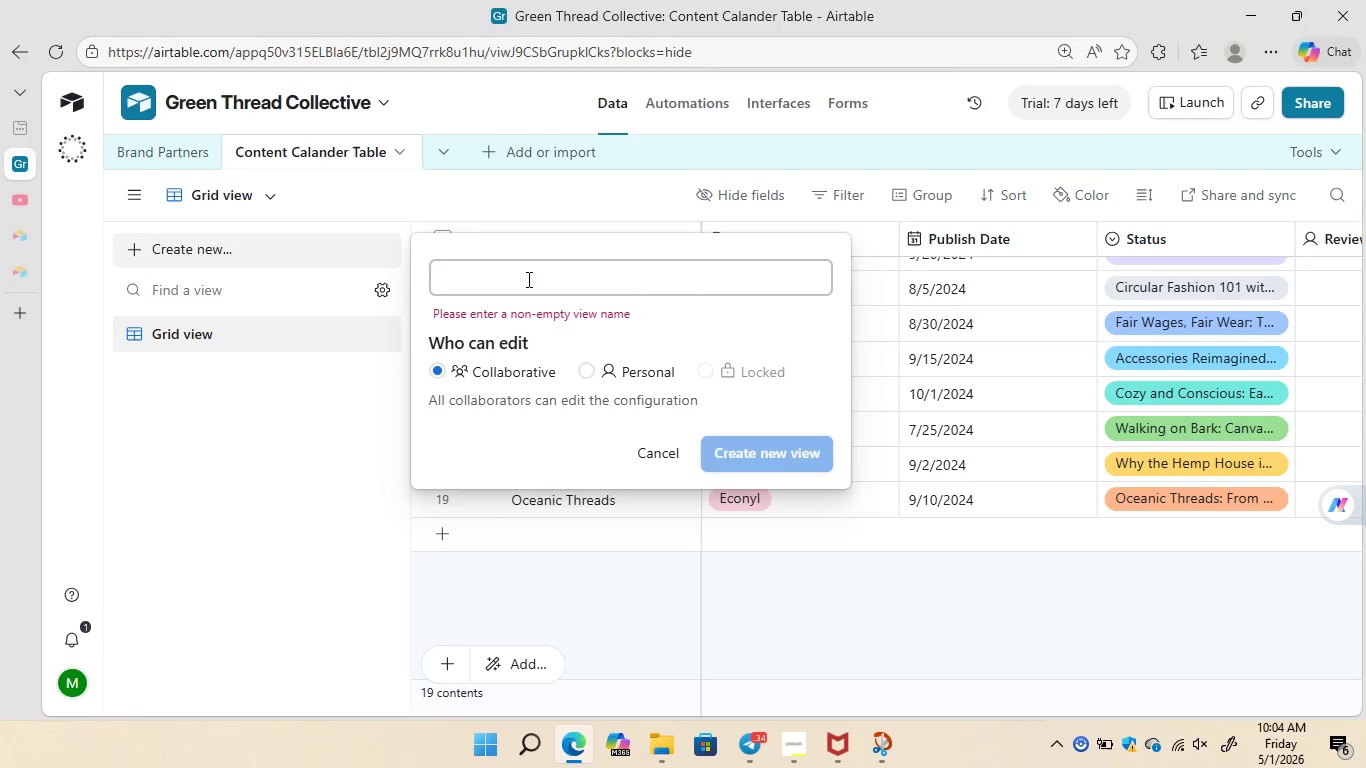 
type(Content)
 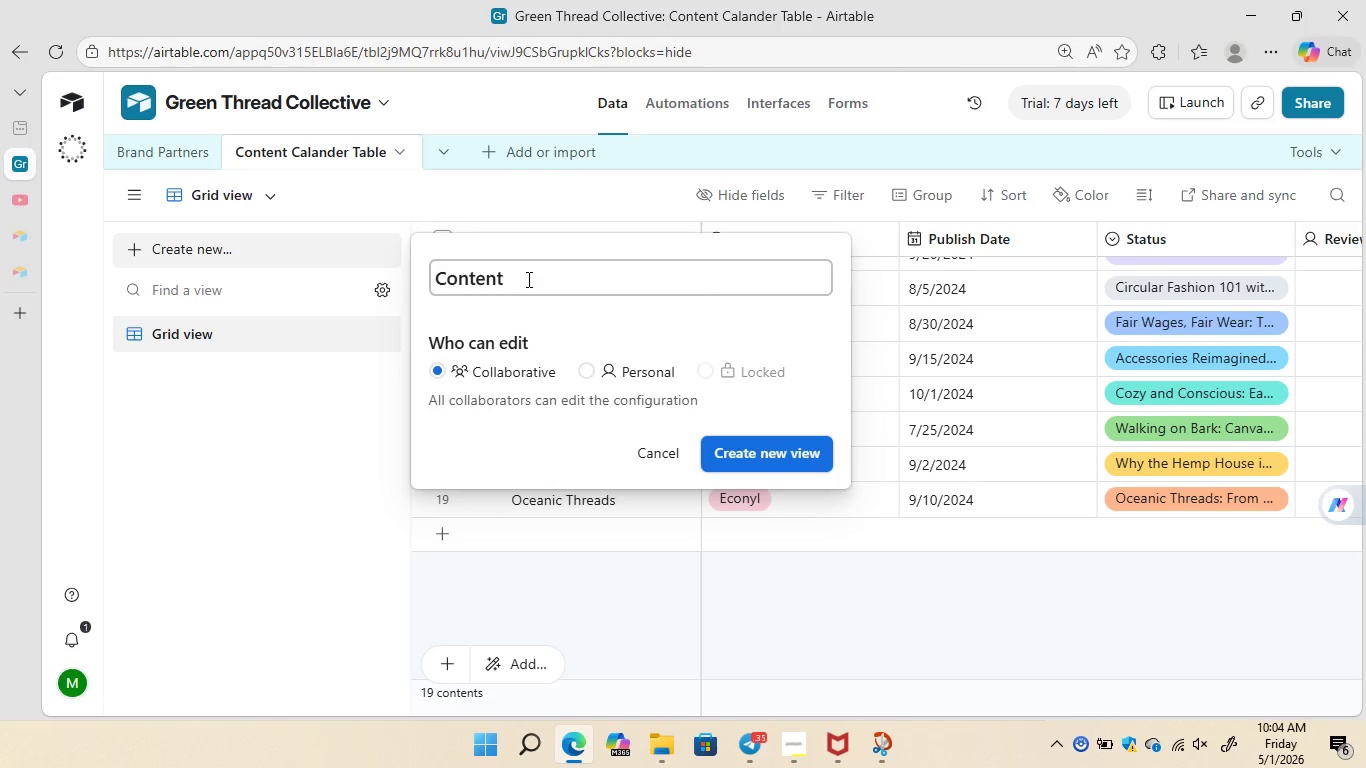 
wait(12.98)
 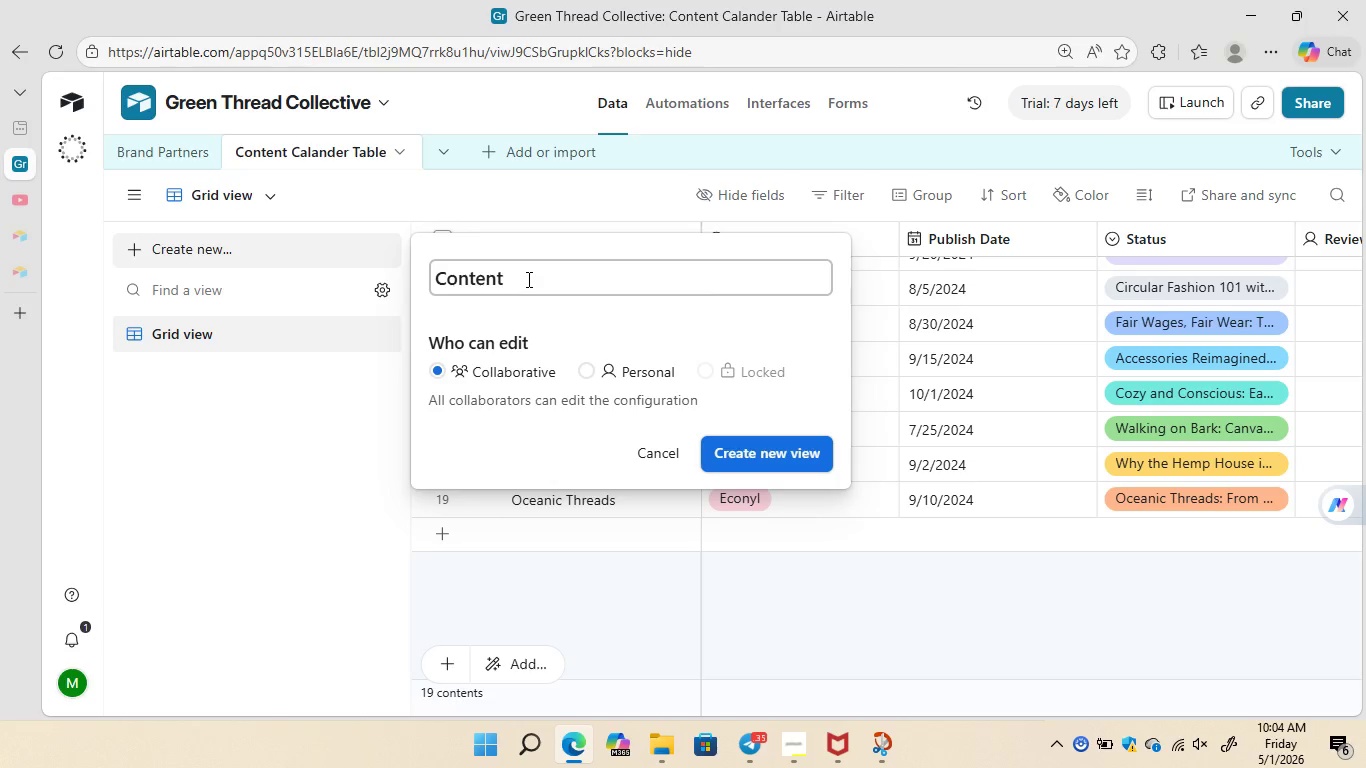 
type( Pipeline)
 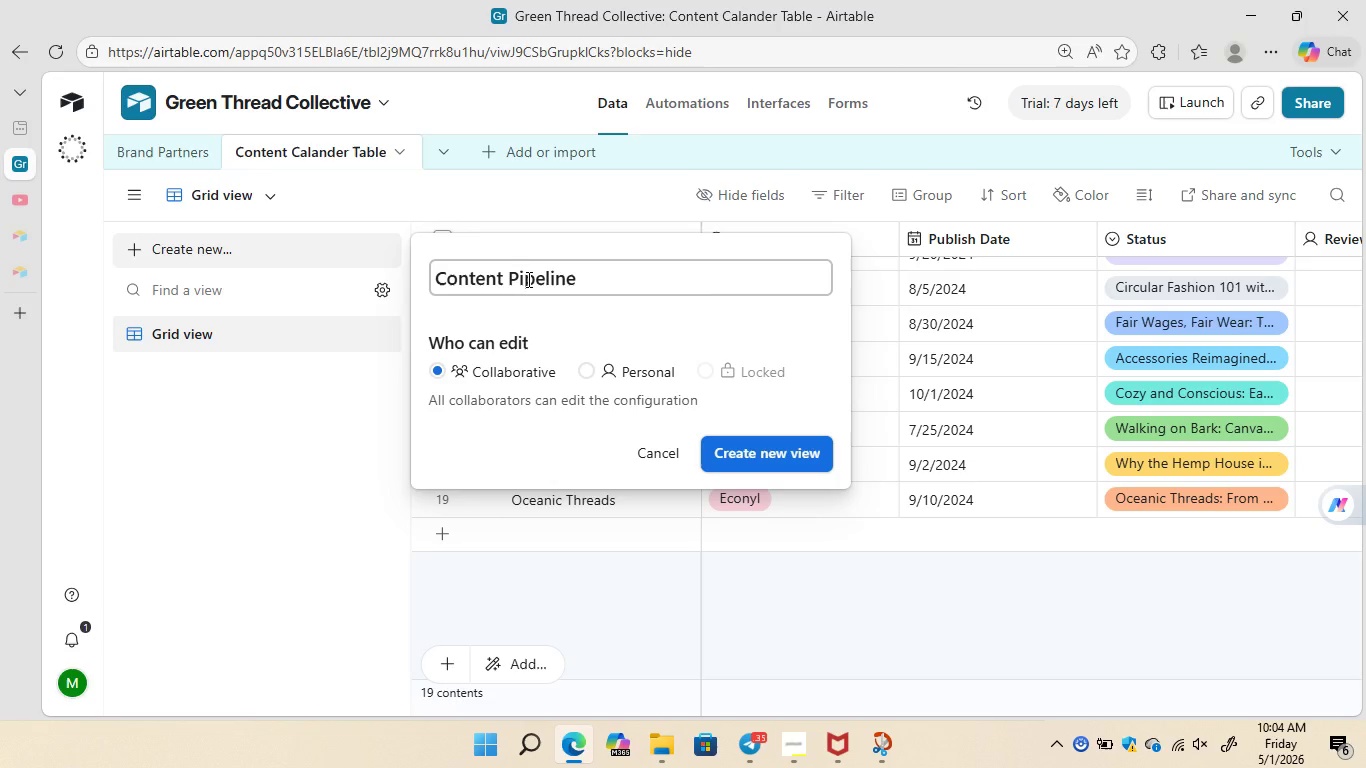 
wait(8.11)
 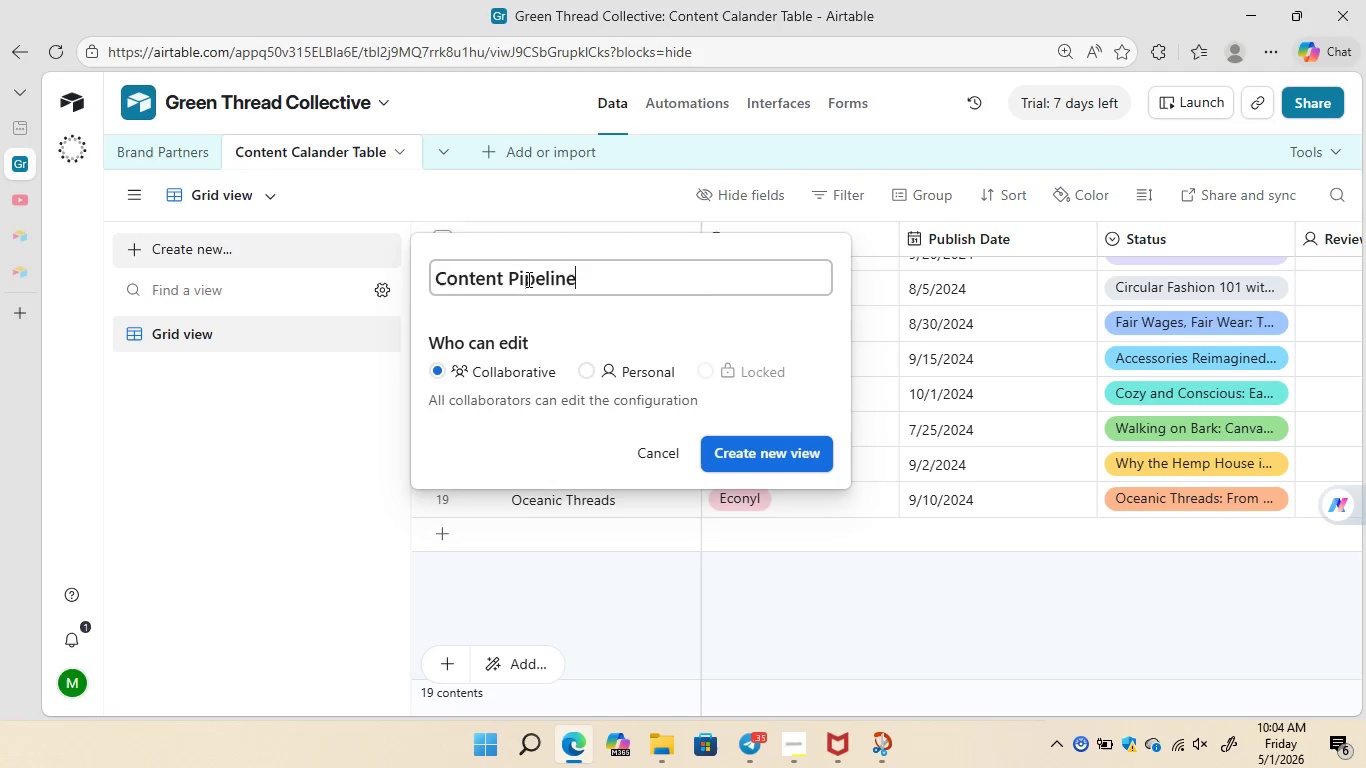 
left_click([738, 451])
 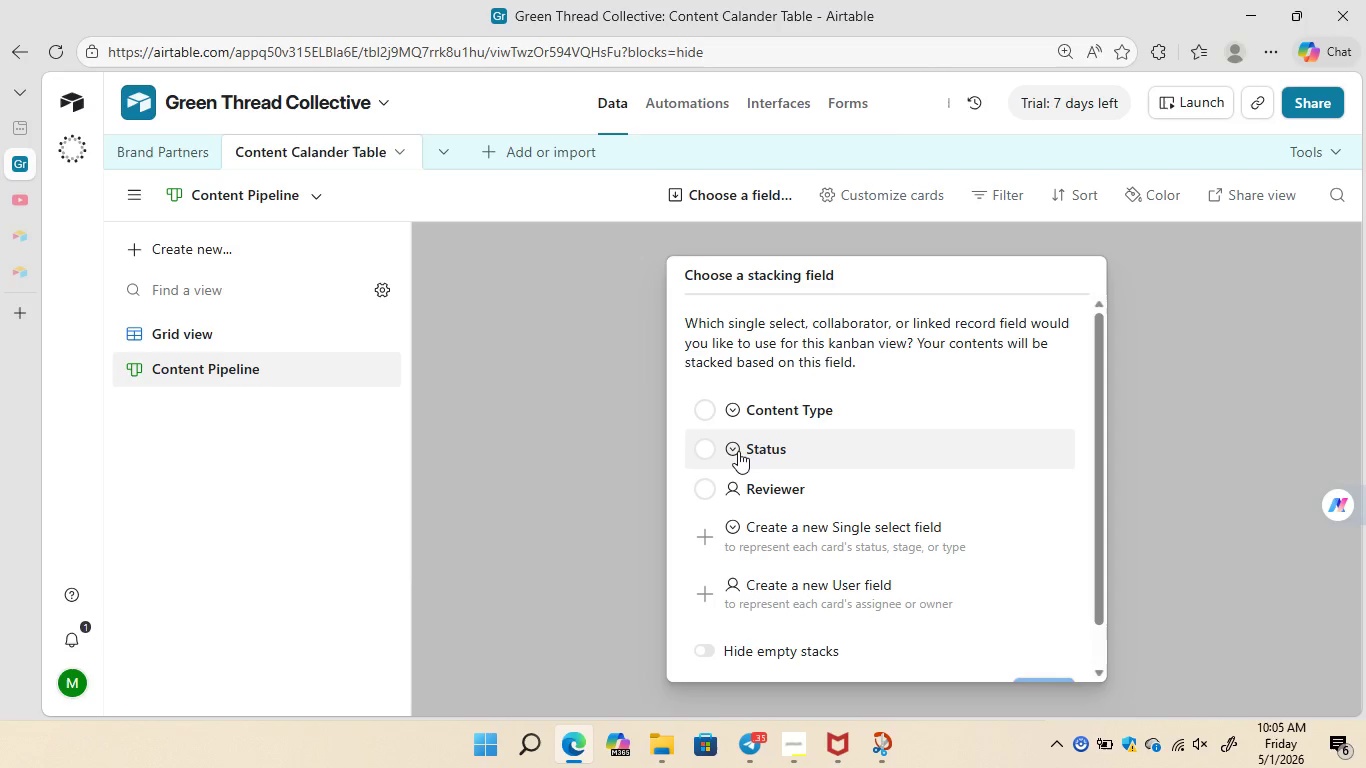 
left_click([702, 450])
 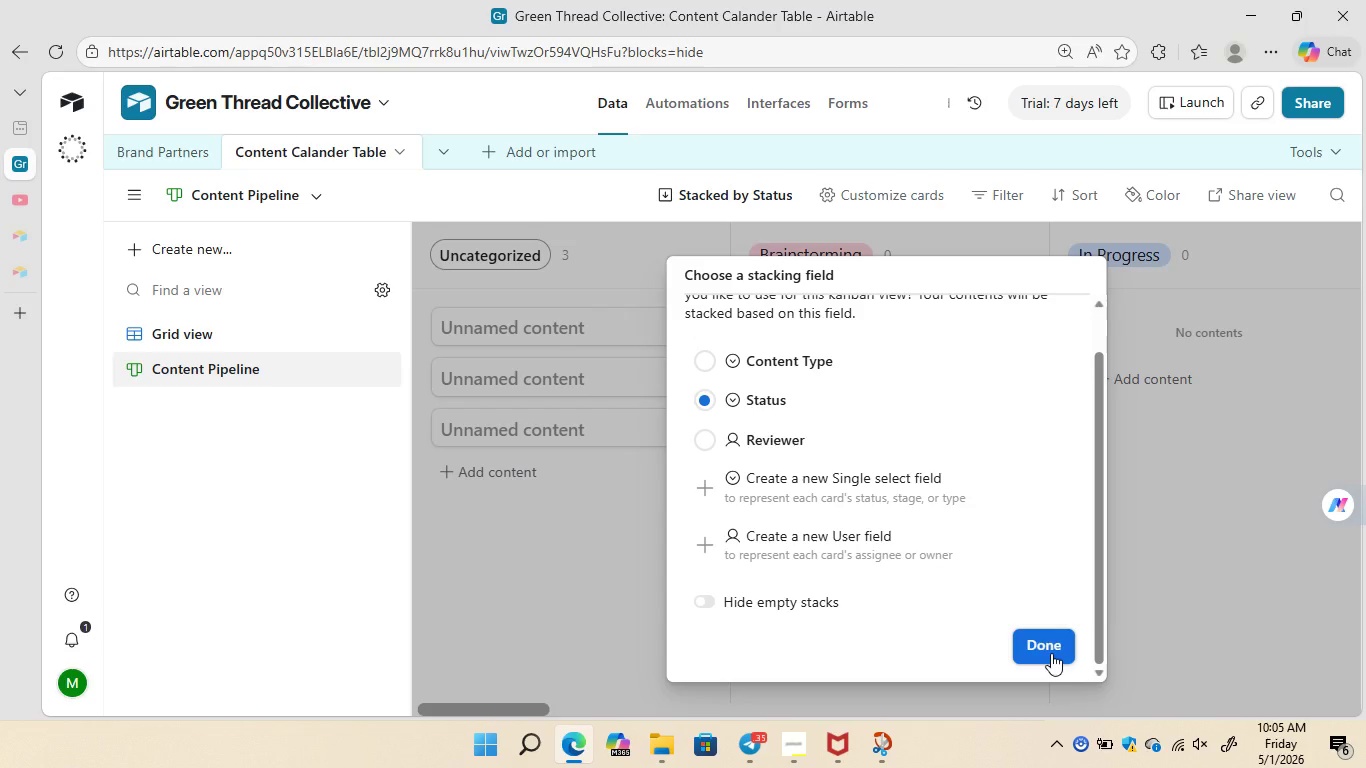 
left_click([1050, 651])
 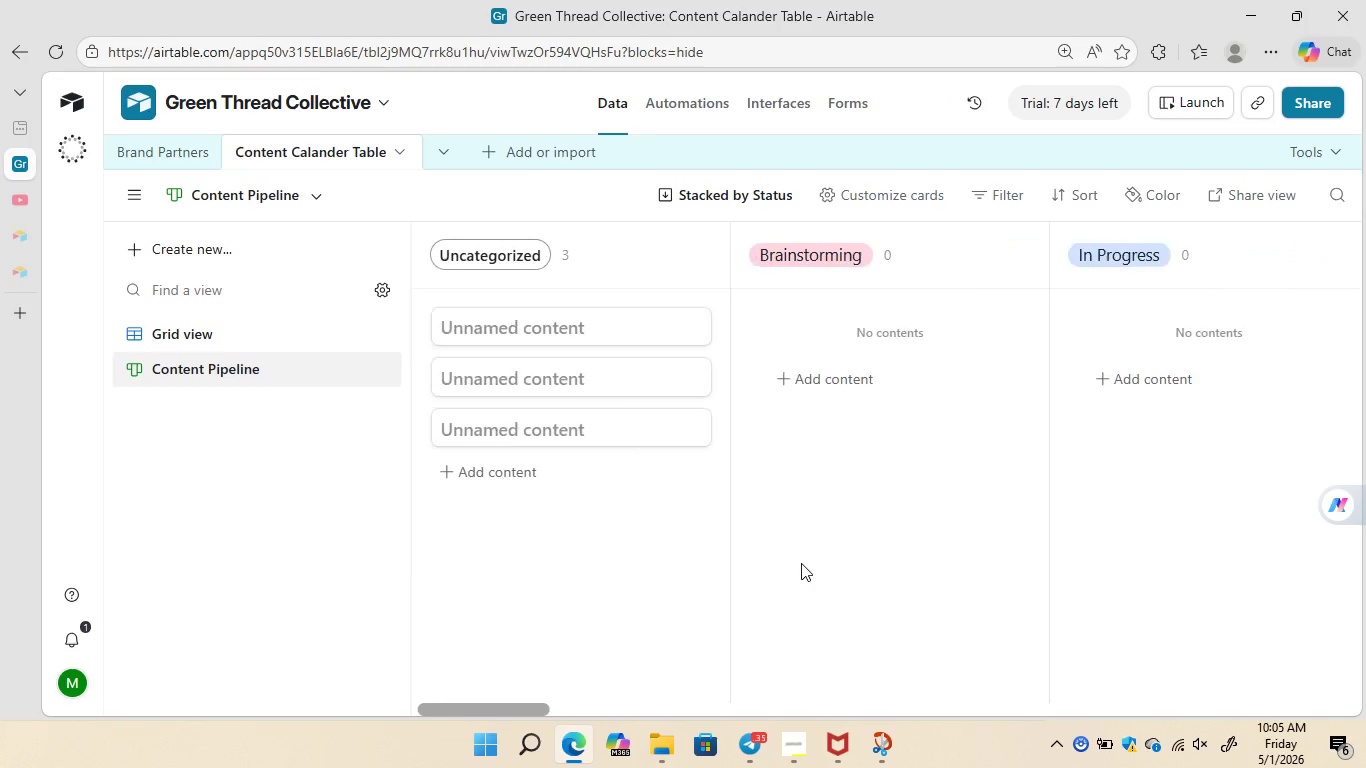 
wait(8.19)
 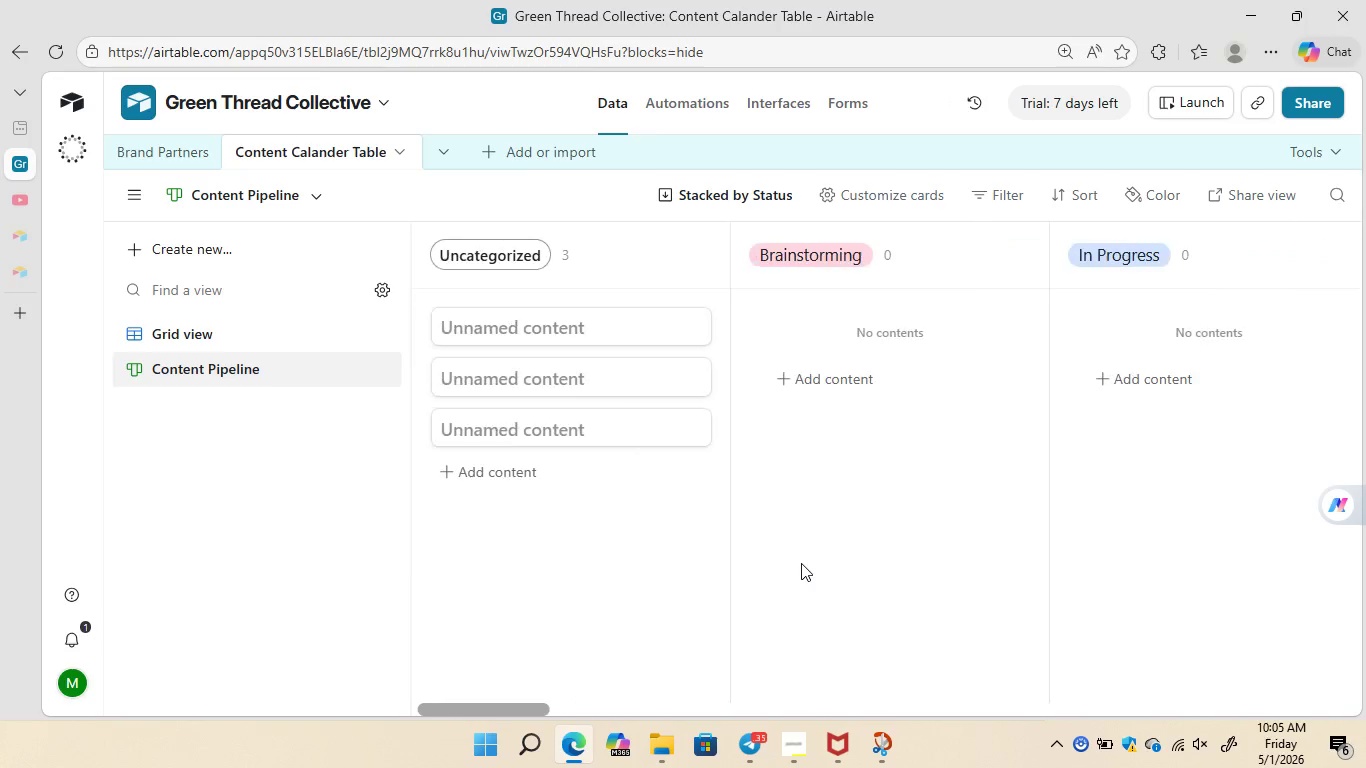 
left_click([210, 240])
 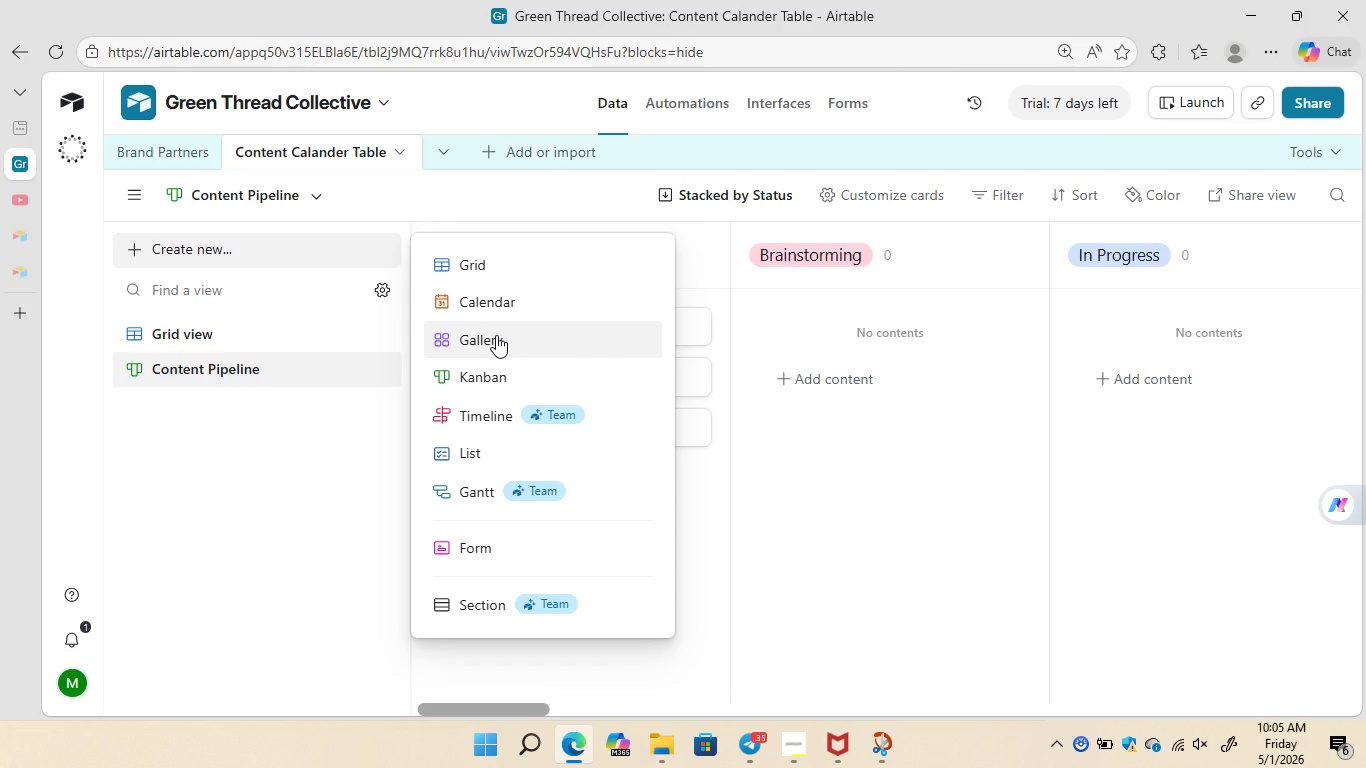 
wait(5.98)
 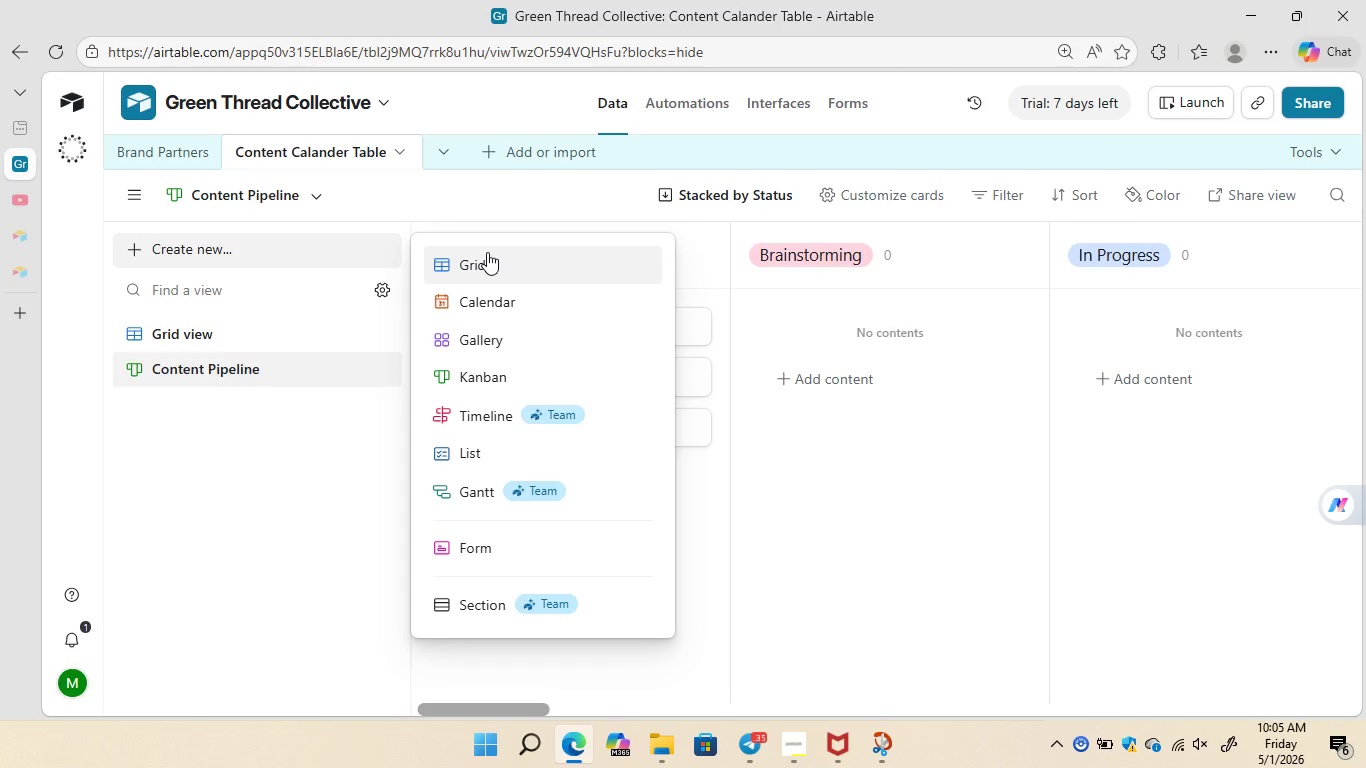 
left_click([494, 298])
 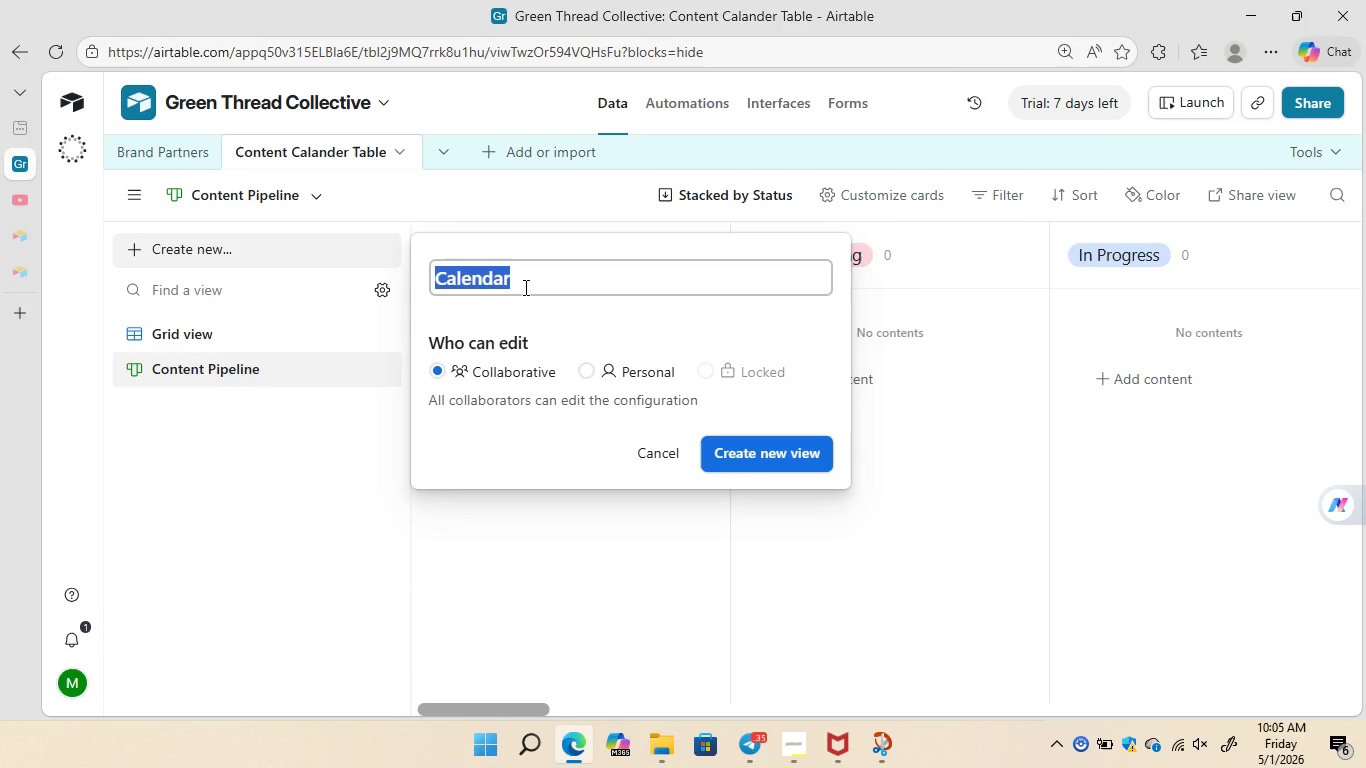 
left_click([524, 287])
 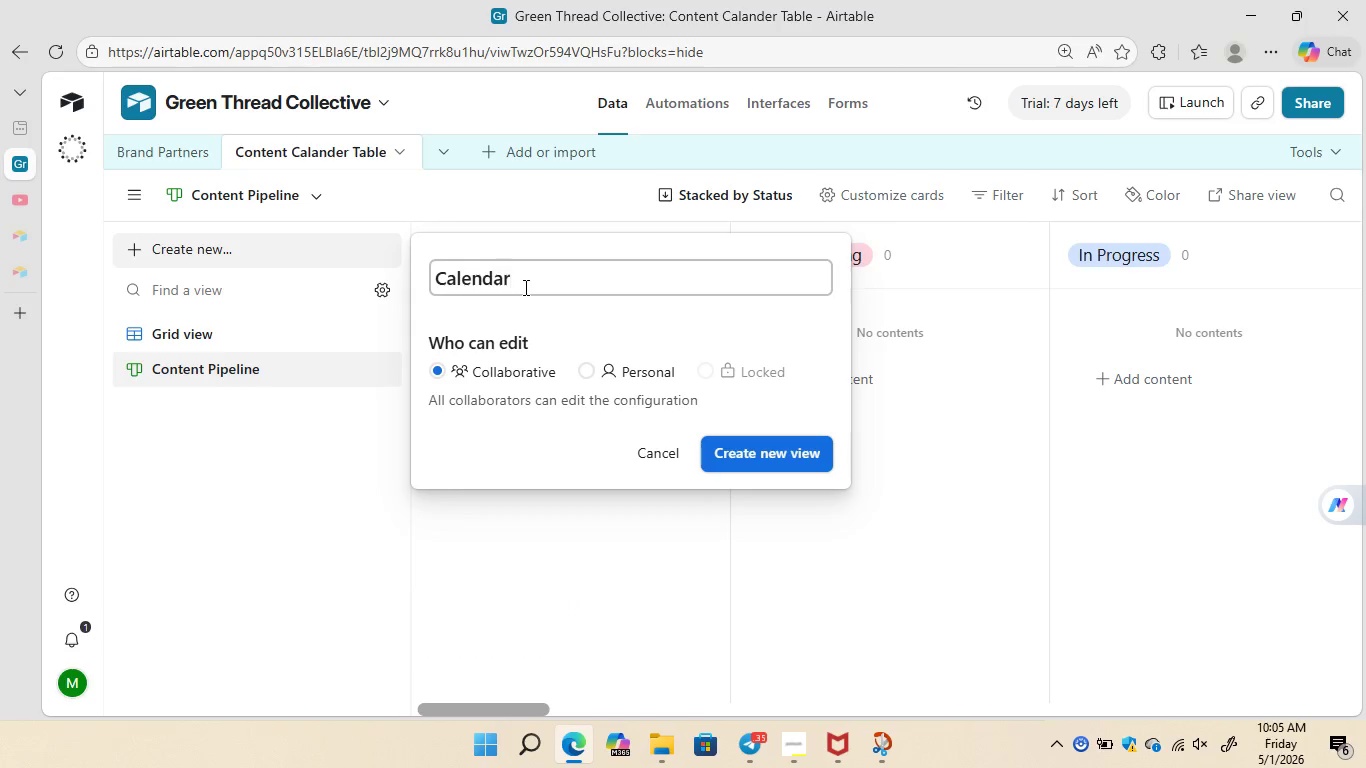 
key(Backspace)
 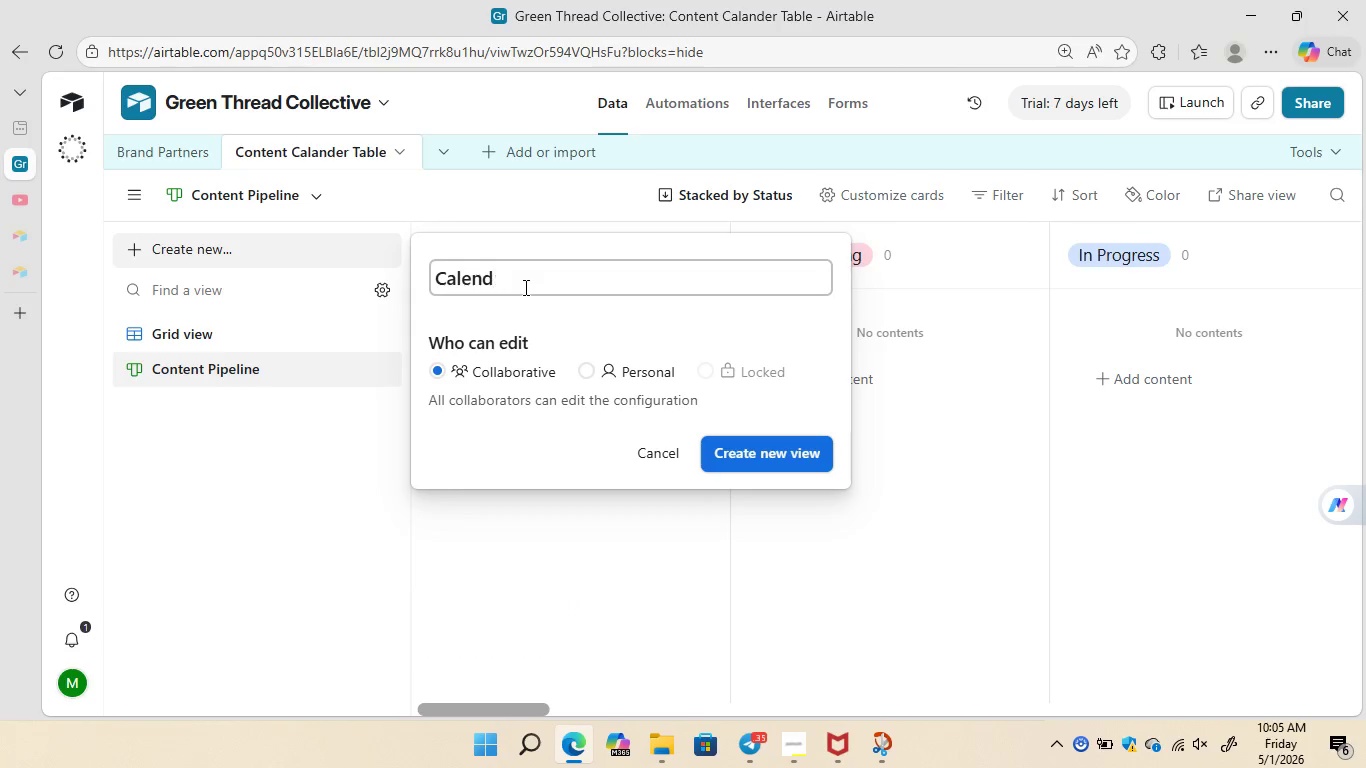 
key(Backspace)
 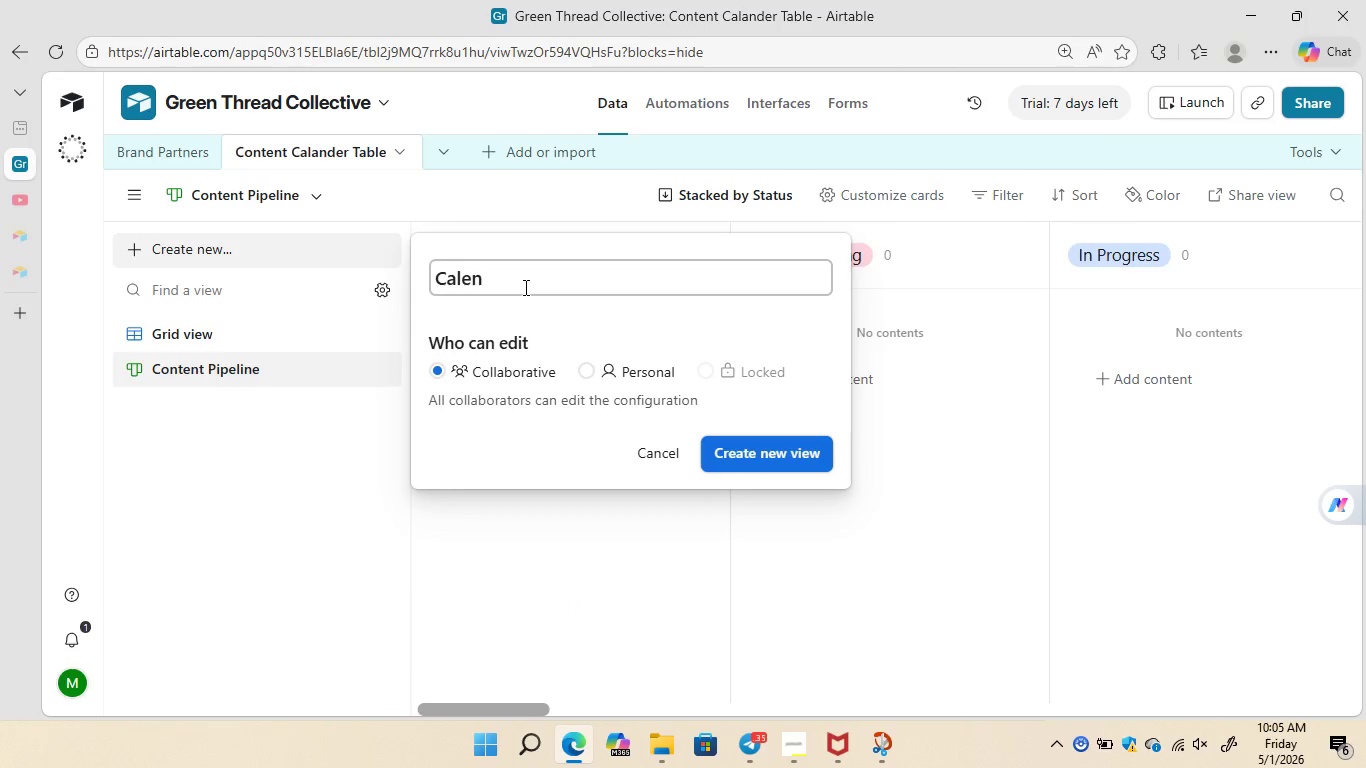 
key(Backspace)
 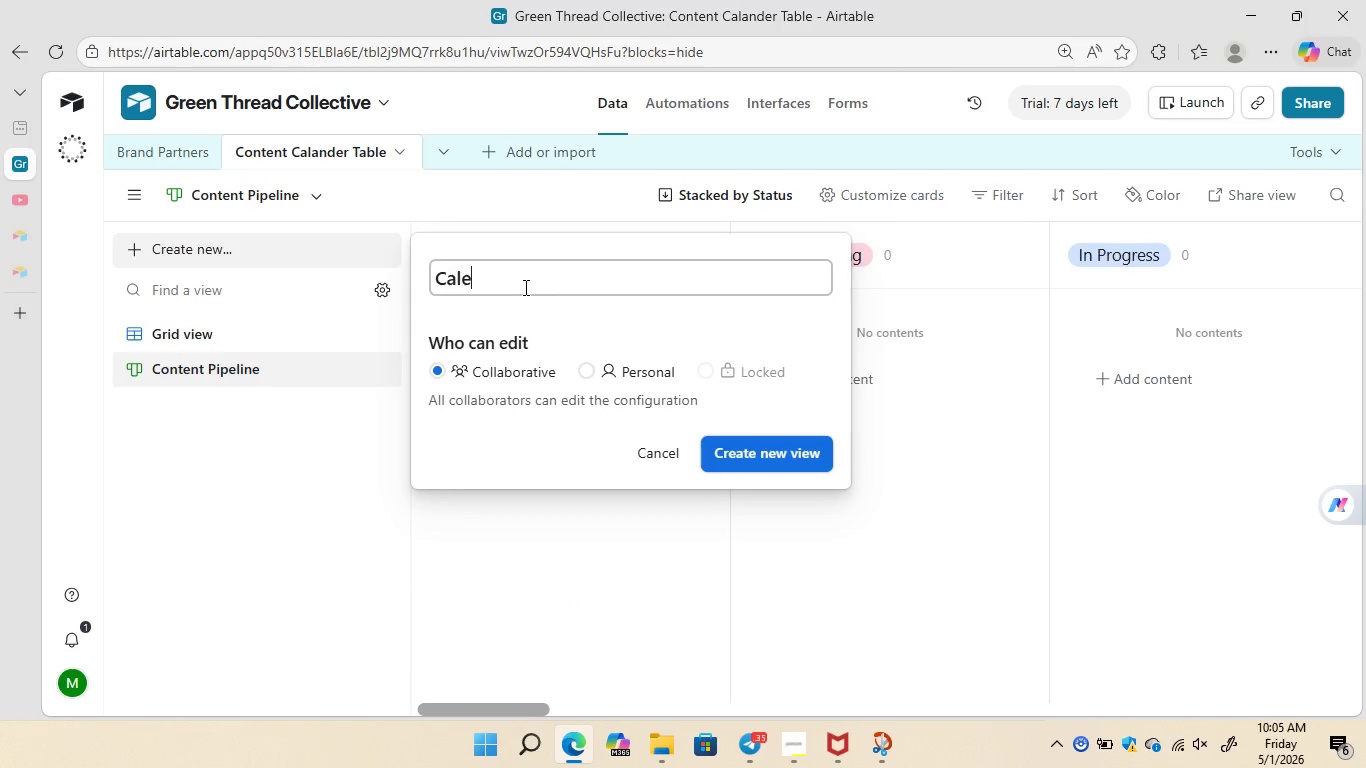 
key(Backspace)
 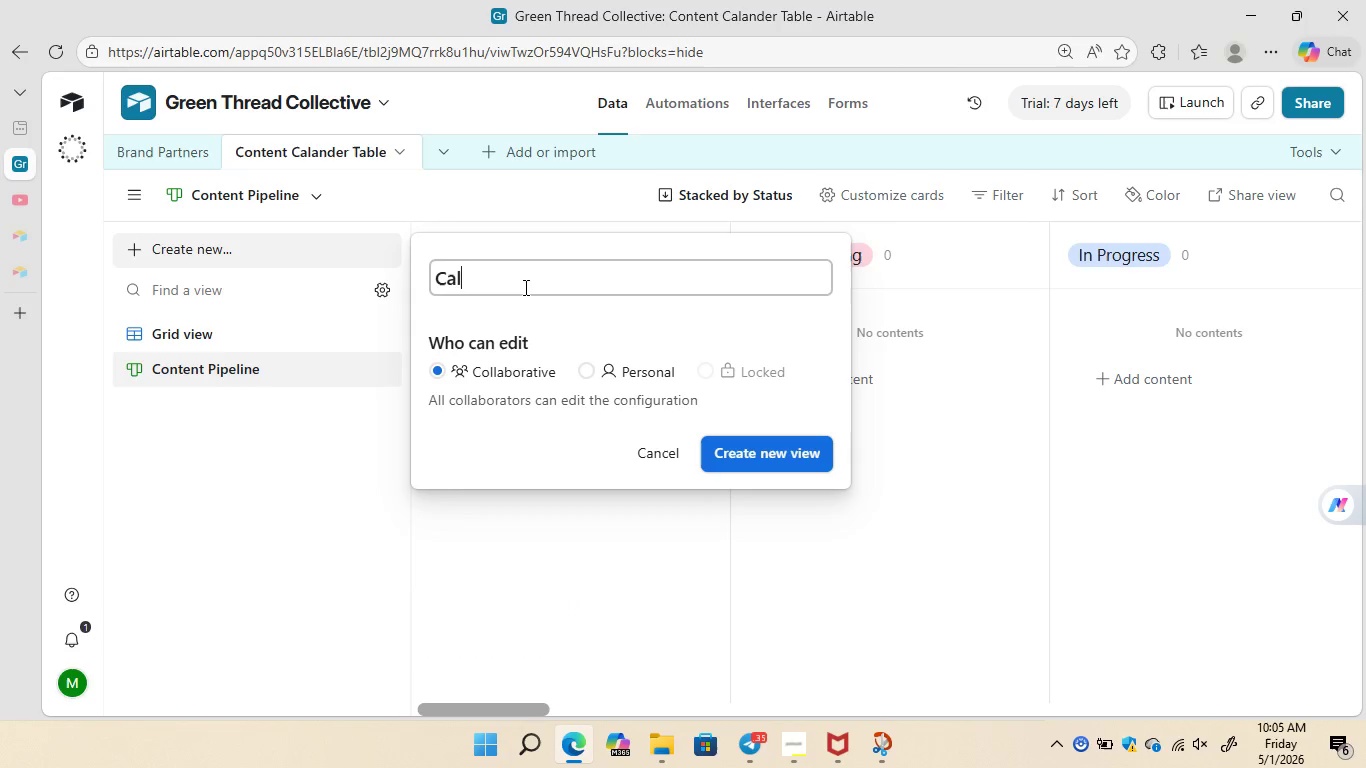 
key(Backspace)
 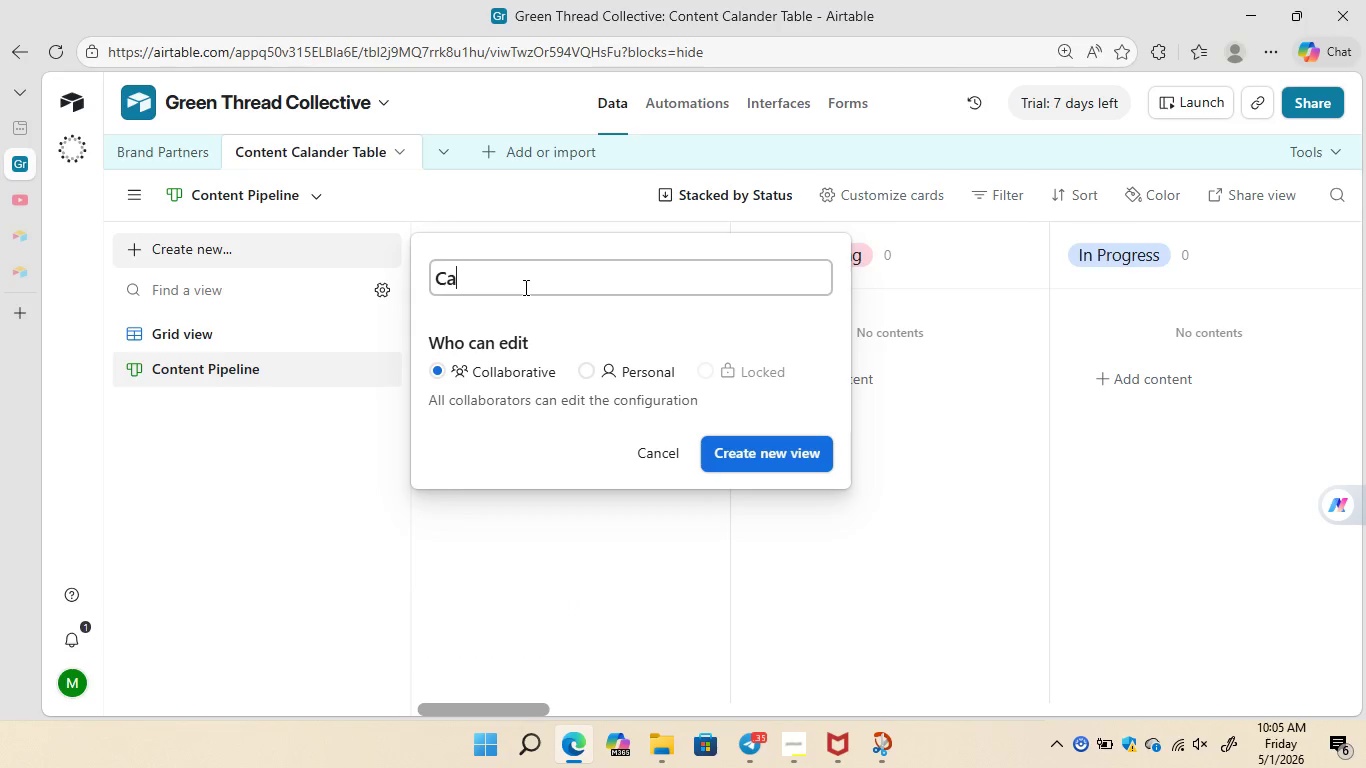 
key(Backspace)
 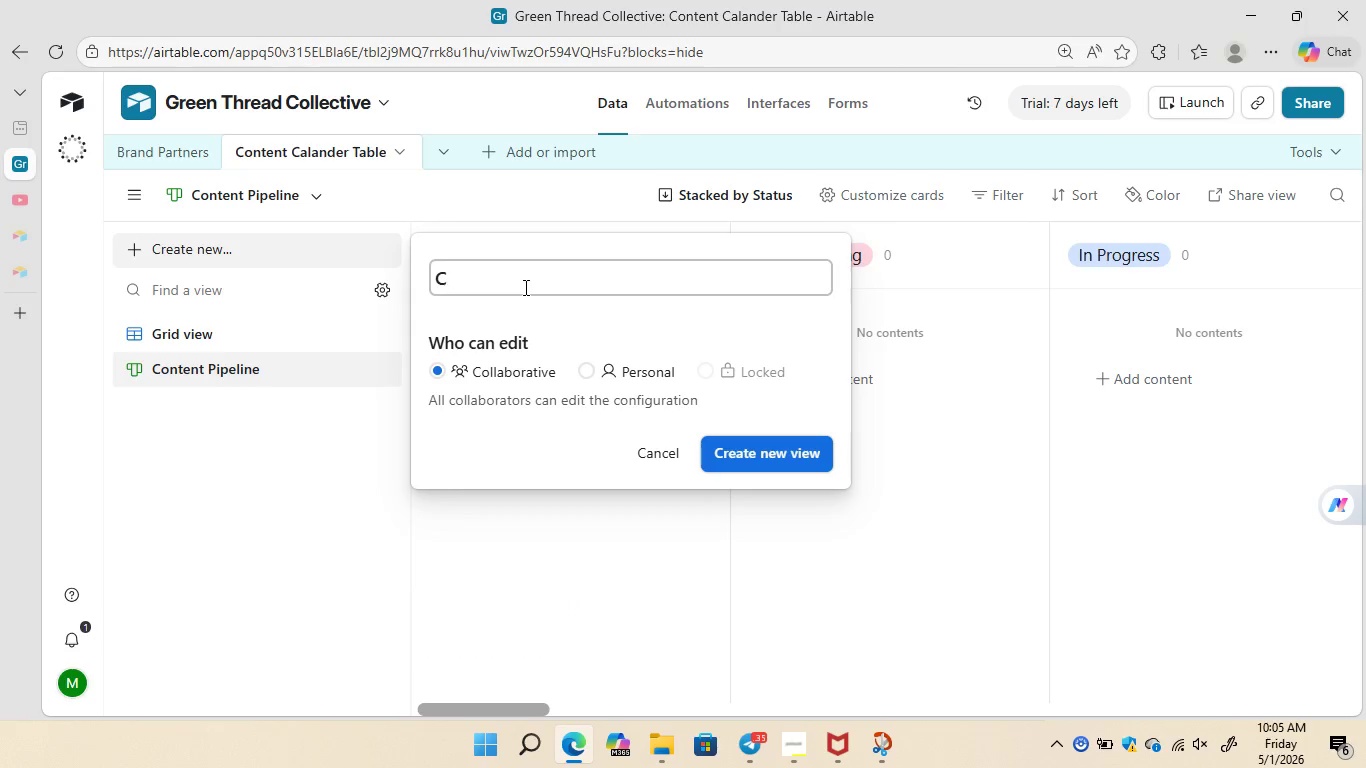 
key(Backspace)
 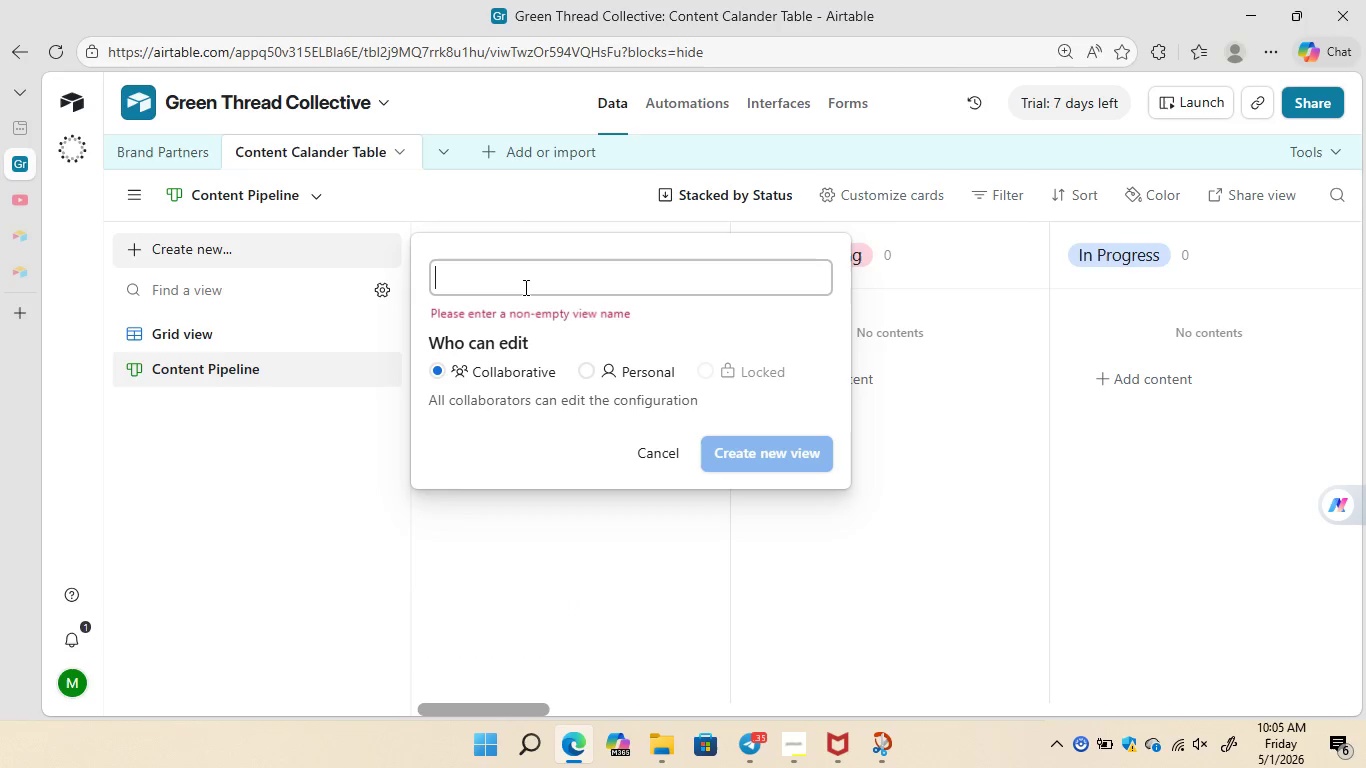 
key(Backspace)
 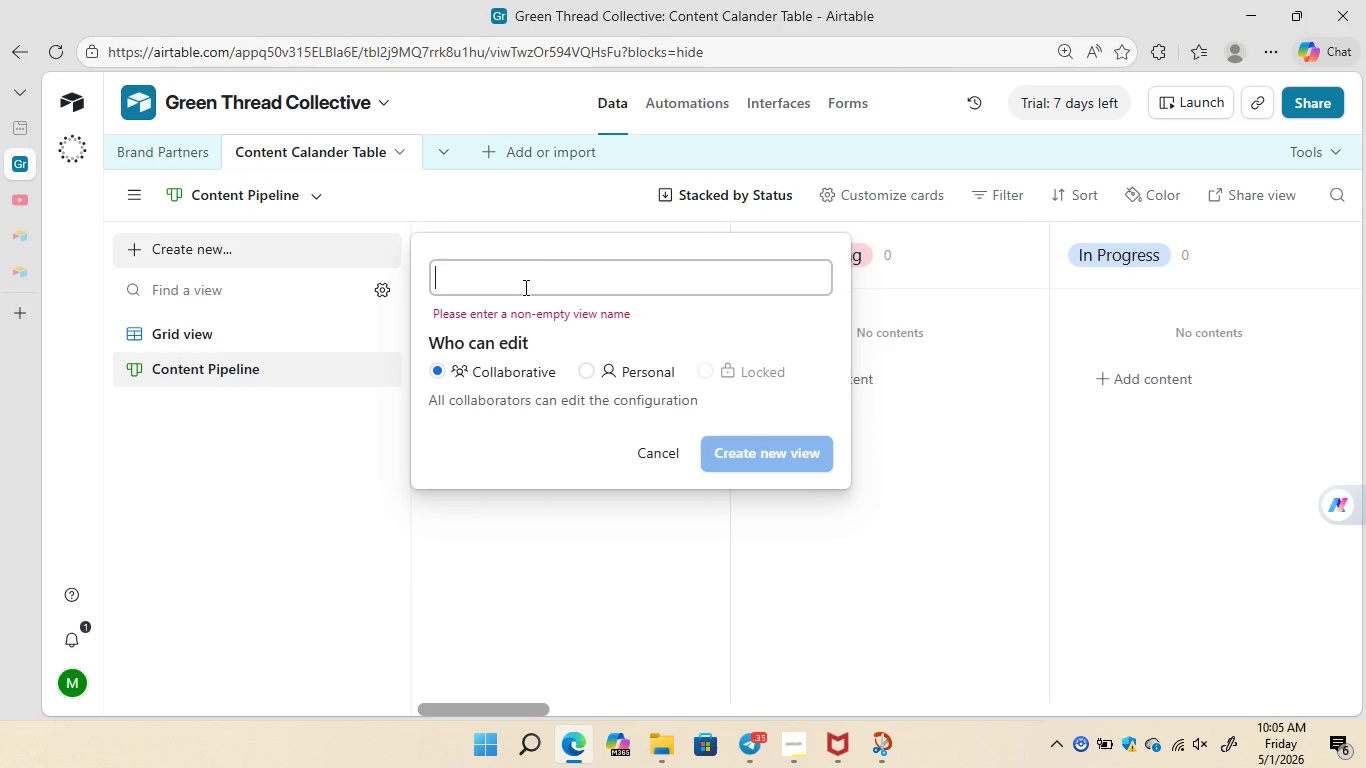 
type(Publishing Schedule)
 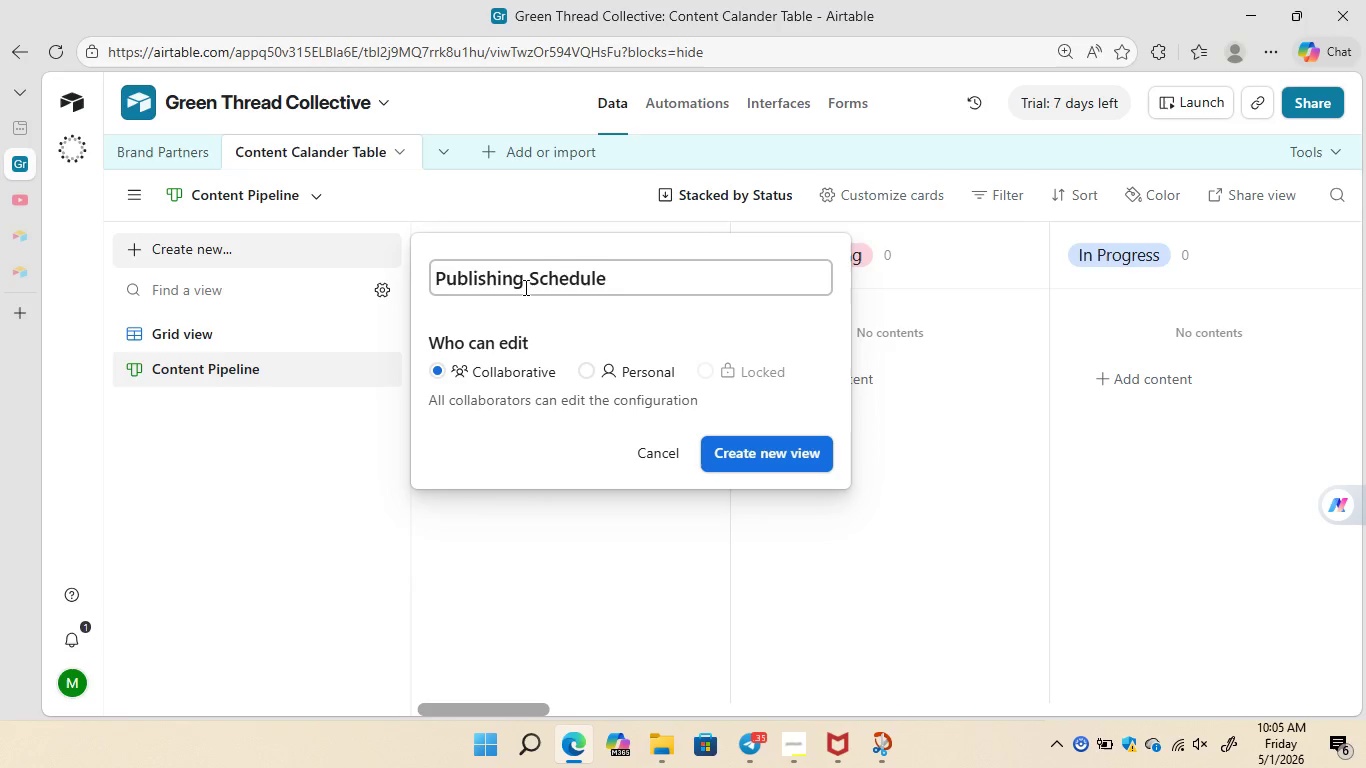 
wait(13.3)
 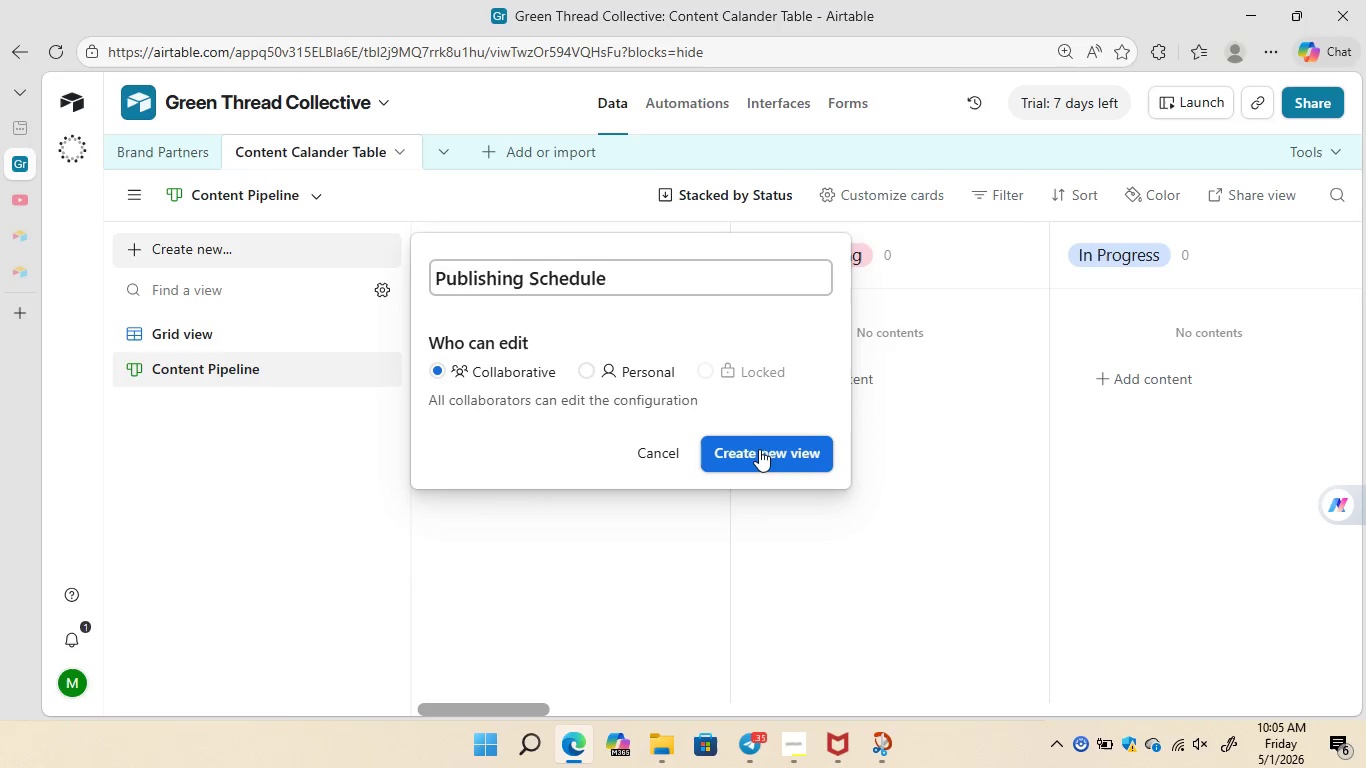 
left_click([759, 450])
 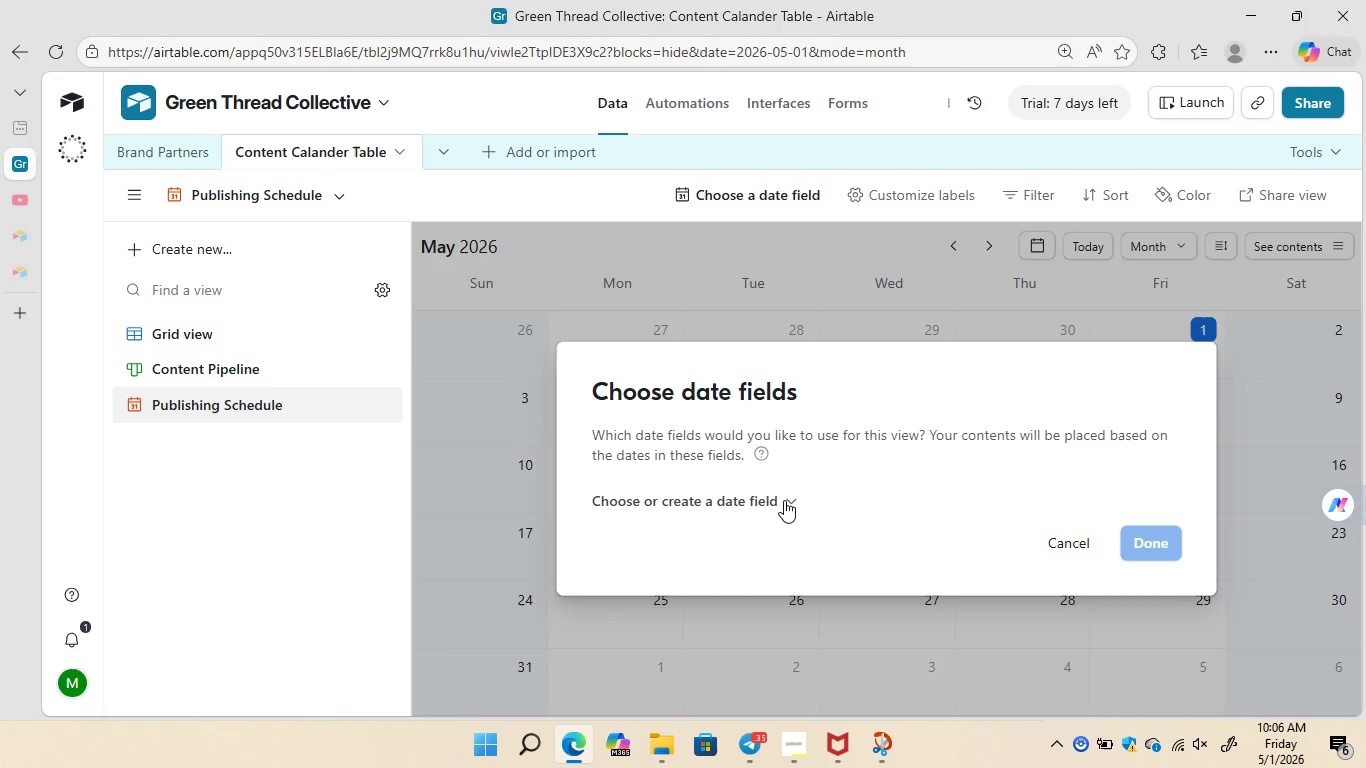 
wait(7.2)
 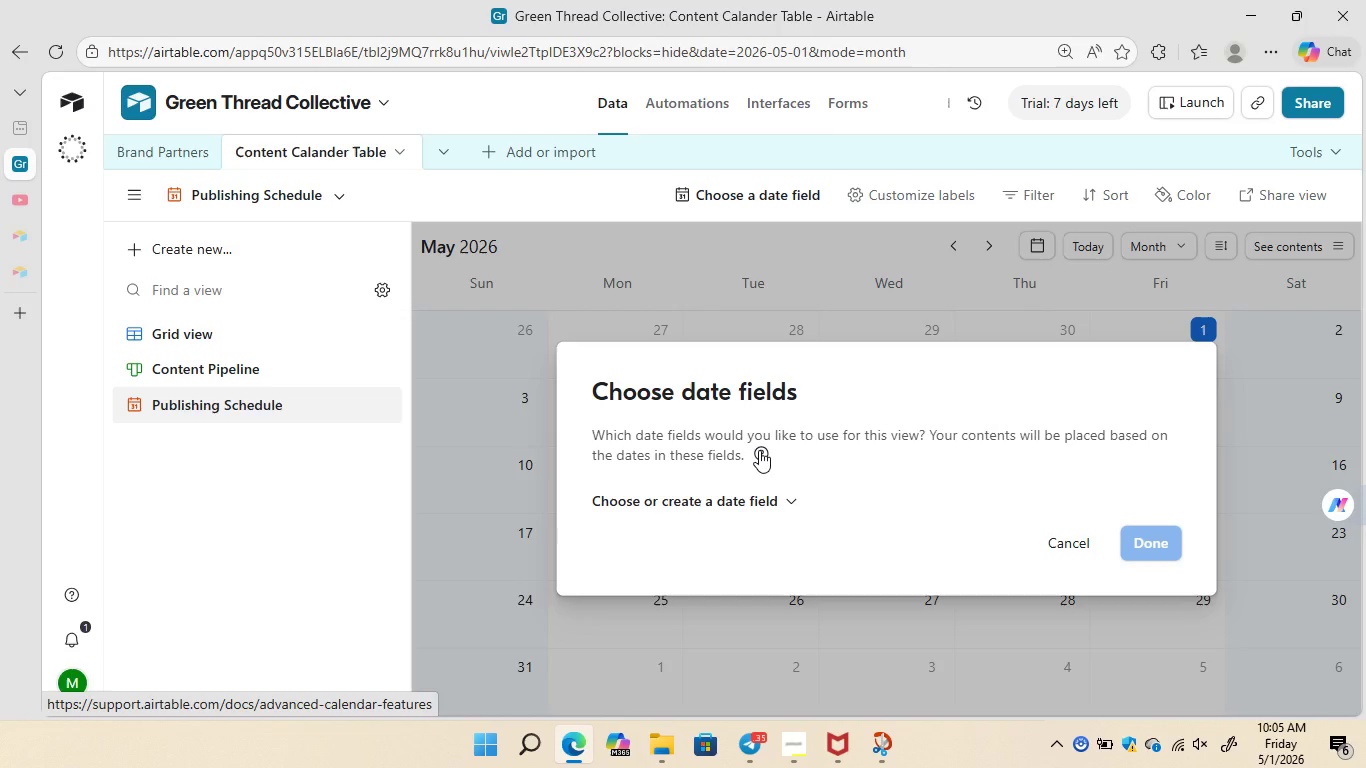 
left_click([784, 500])
 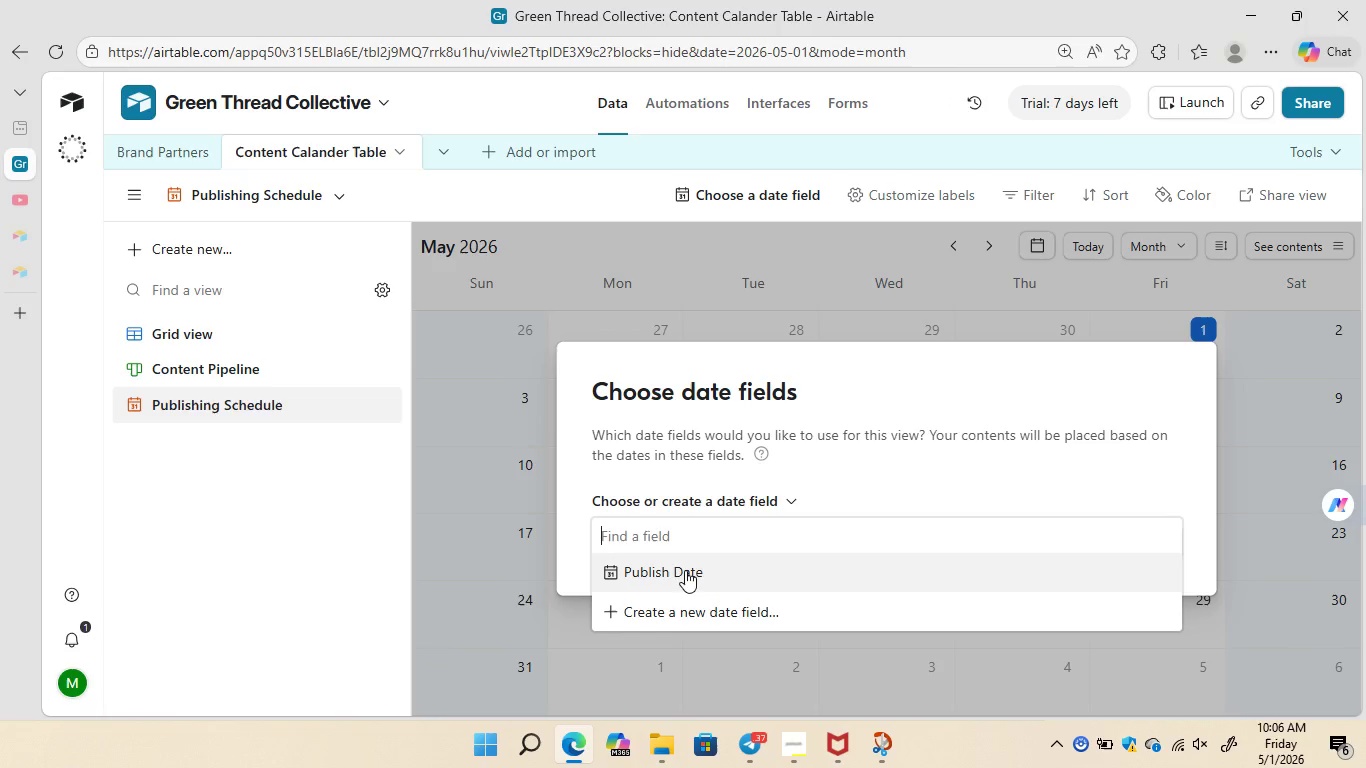 
left_click([680, 571])
 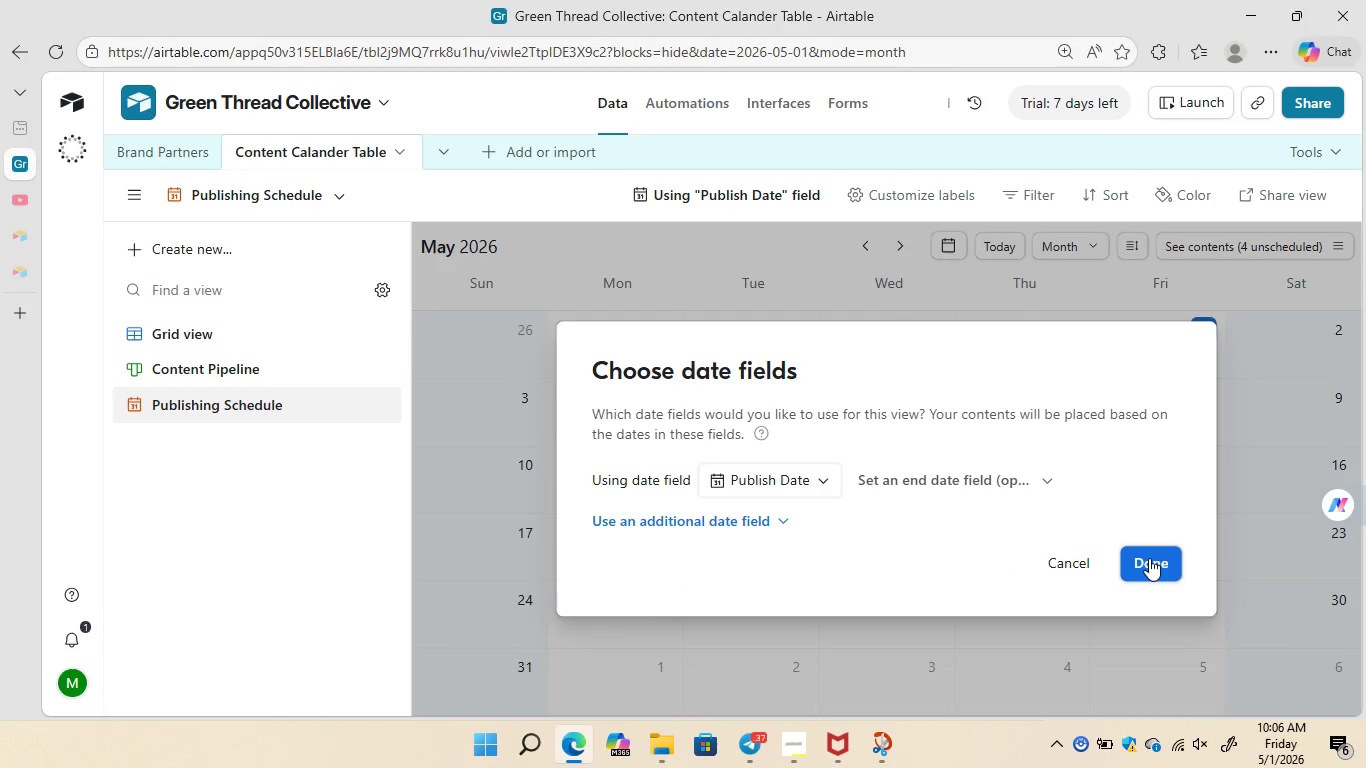 
left_click([1149, 558])
 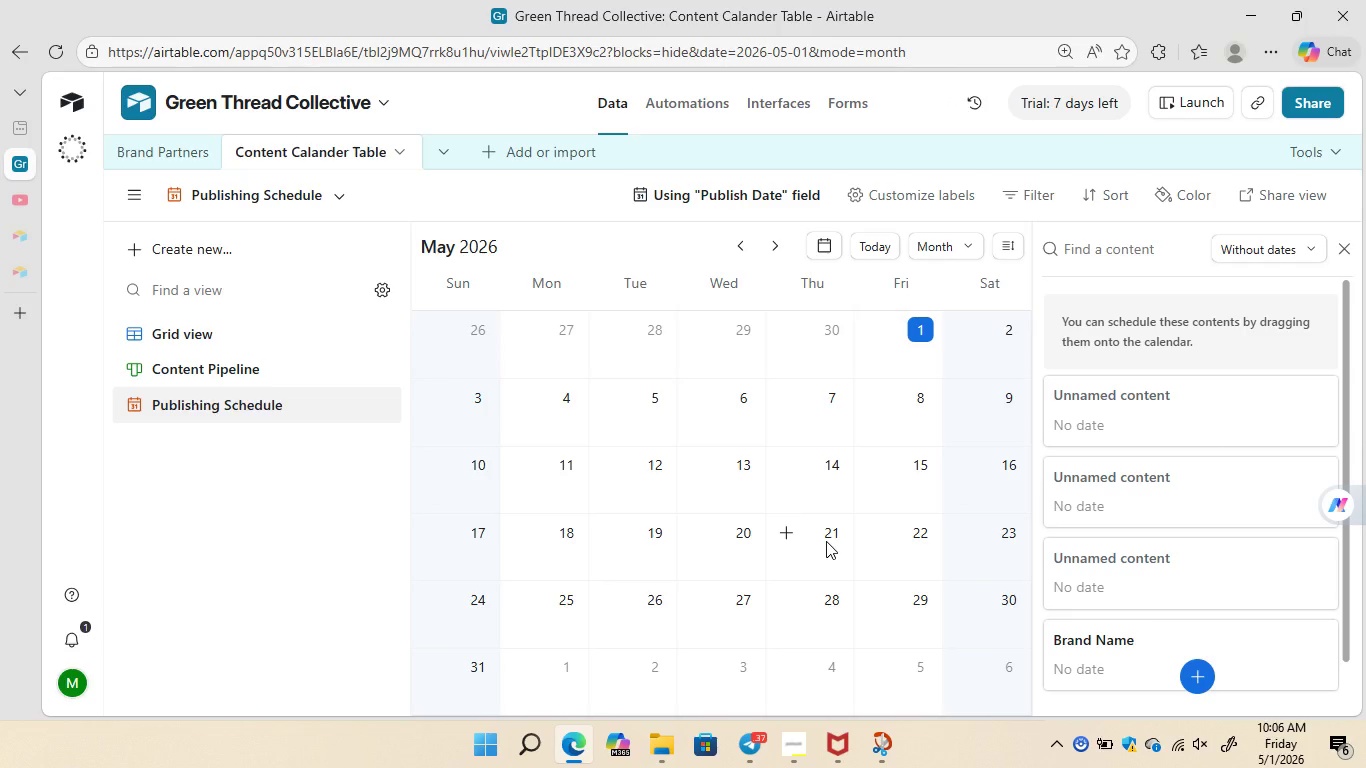 
wait(10.14)
 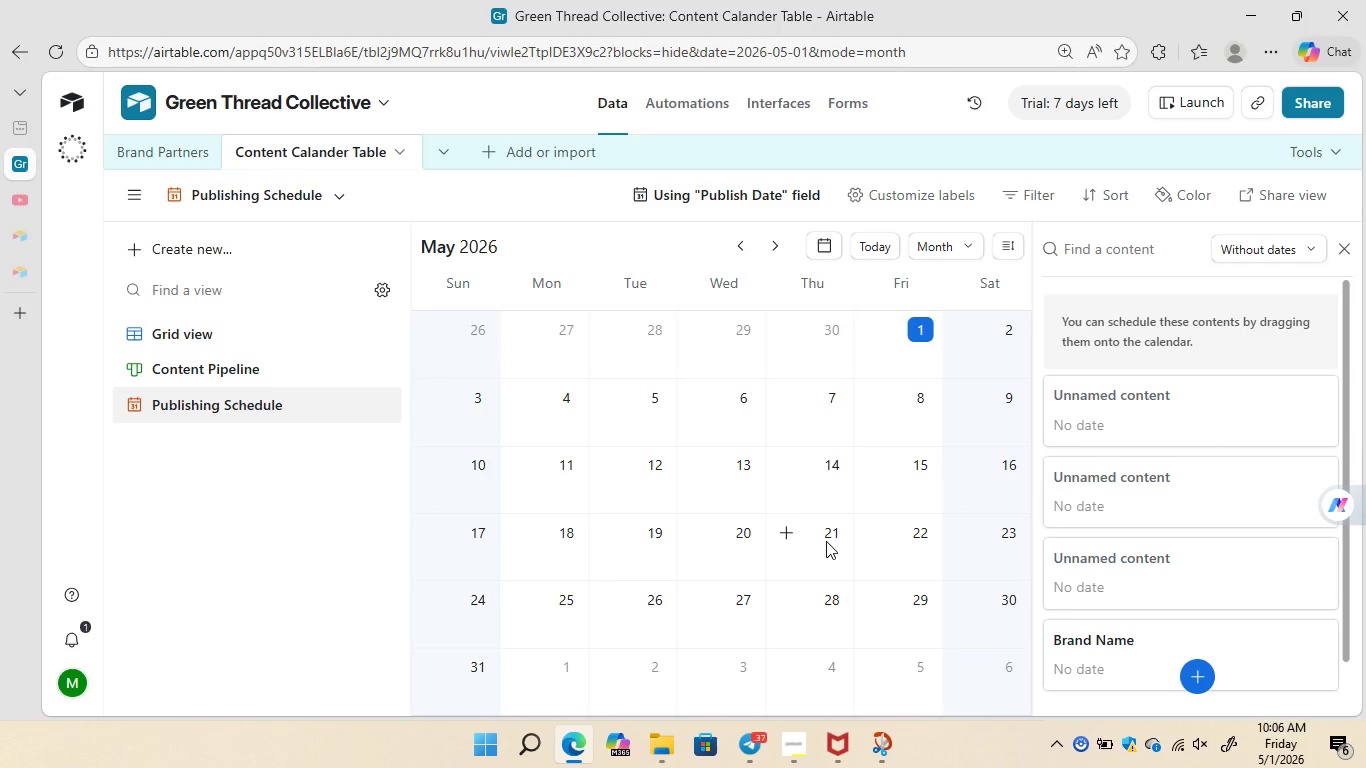 
left_click([688, 101])
 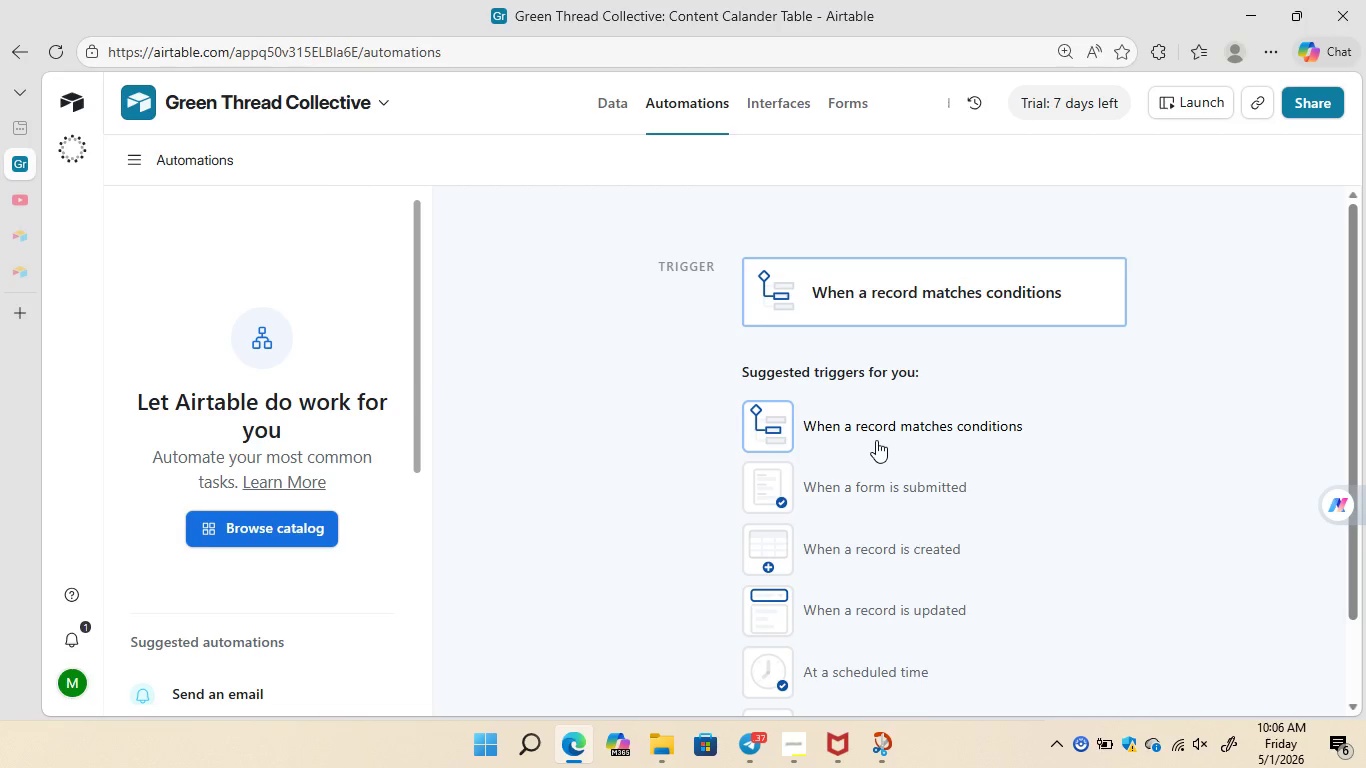 
left_click([865, 427])
 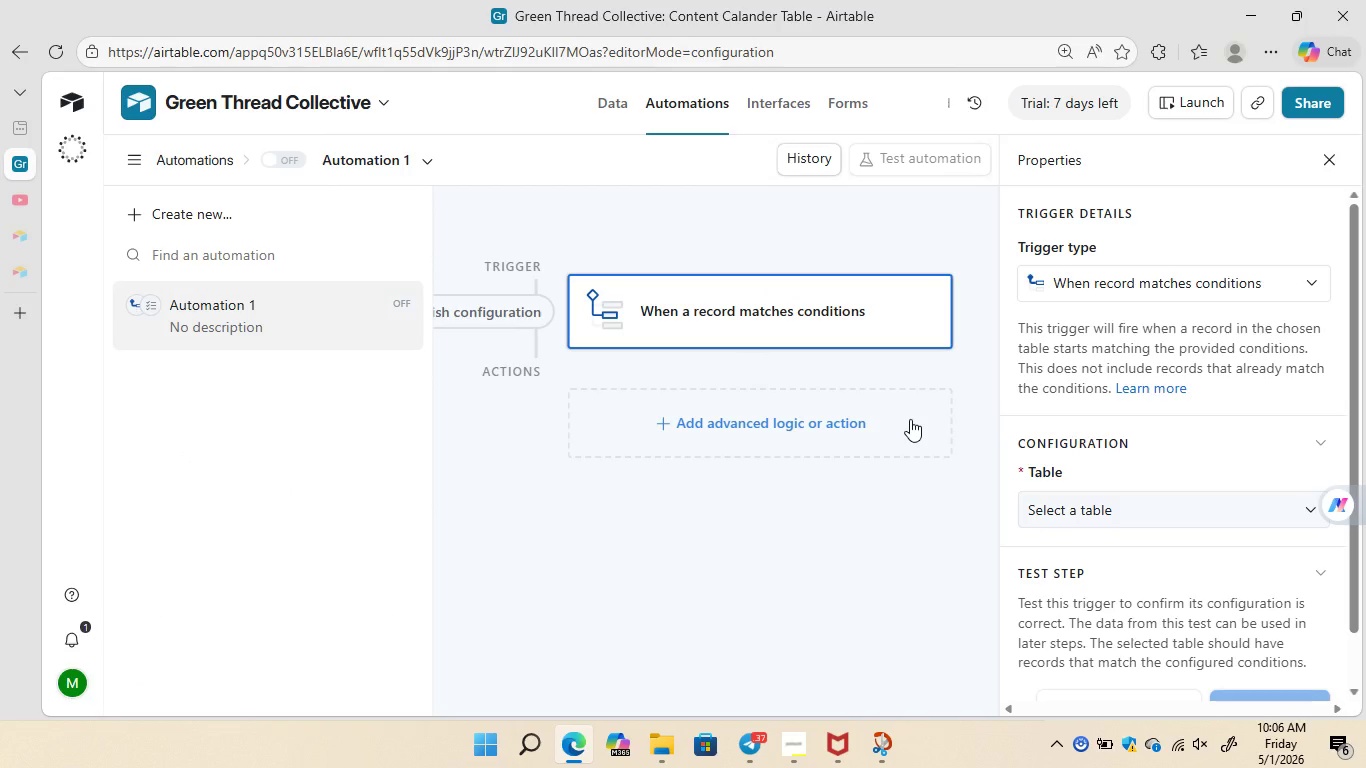 
wait(6.41)
 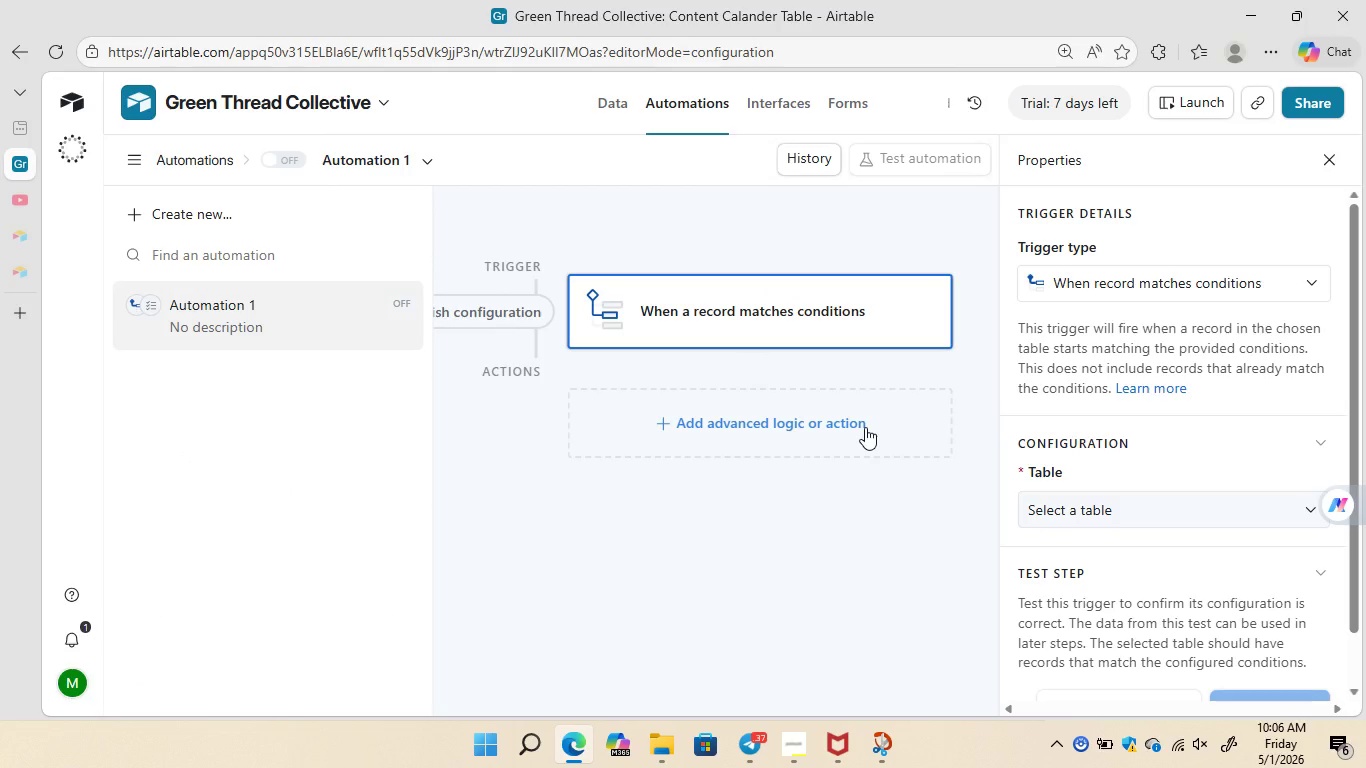 
left_click([1184, 513])
 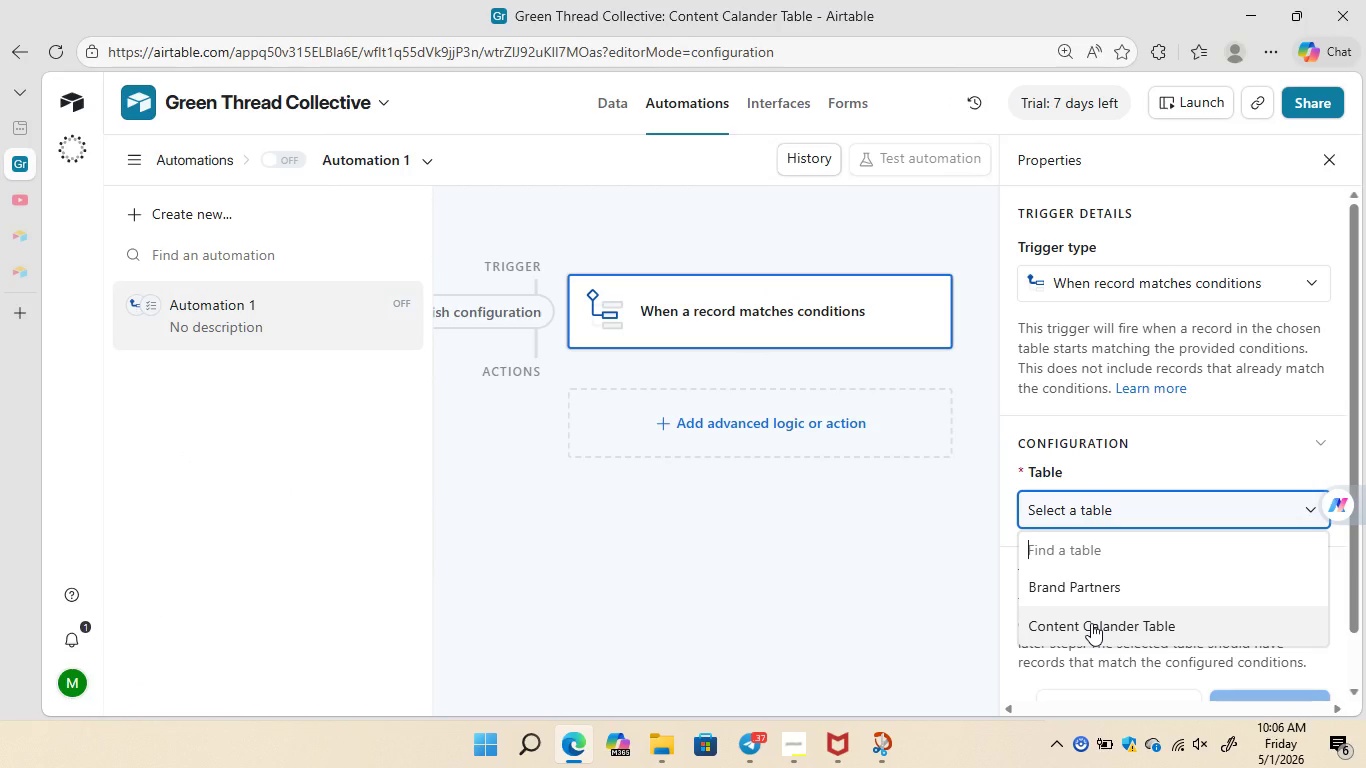 
left_click([1091, 623])
 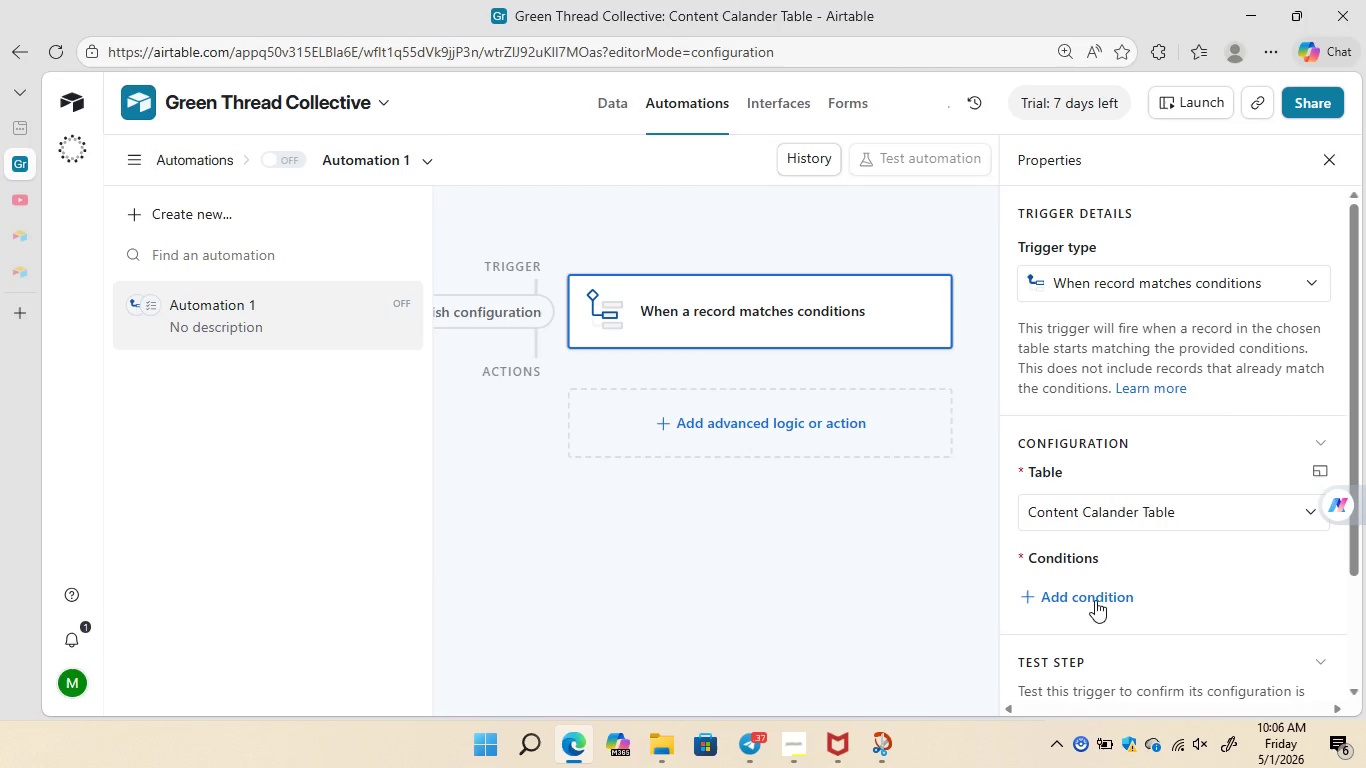 
mouse_move([1110, 530])
 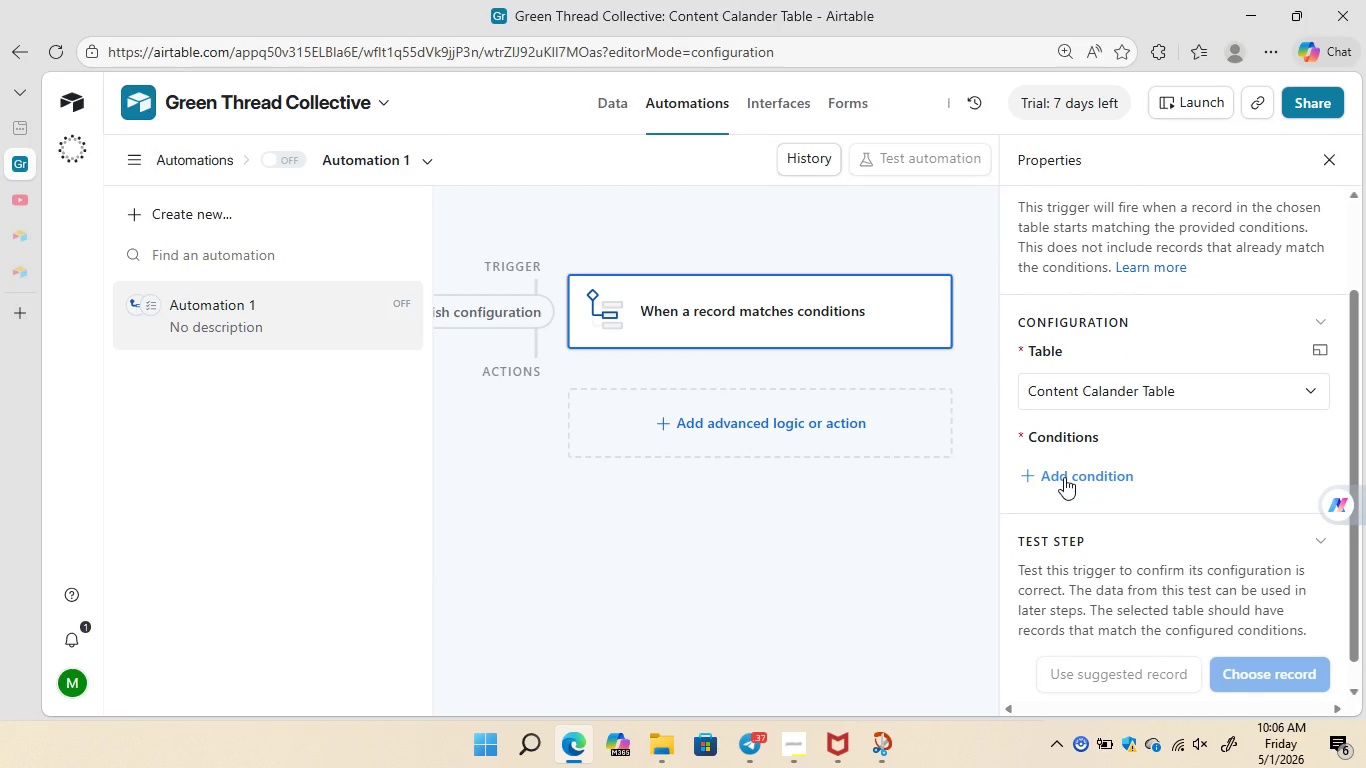 
left_click([1064, 477])
 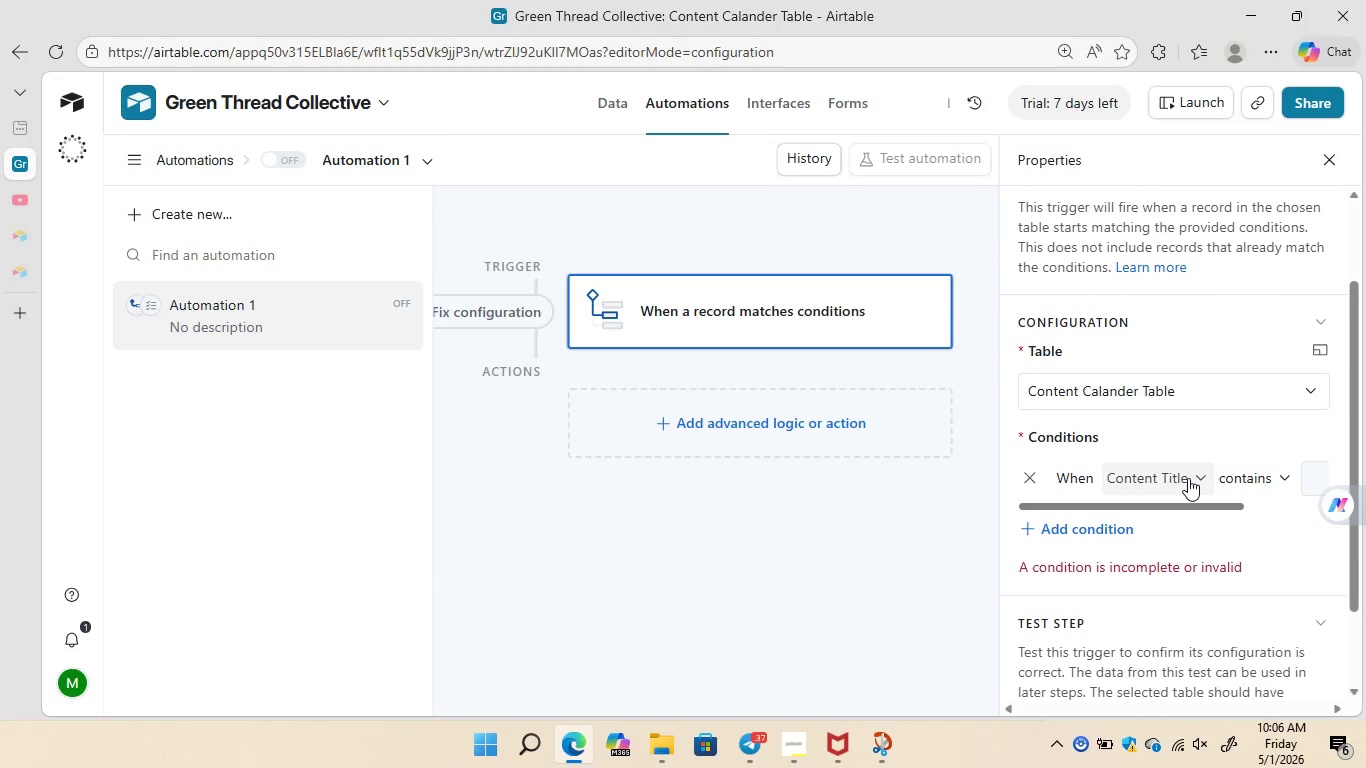 
left_click([1188, 478])
 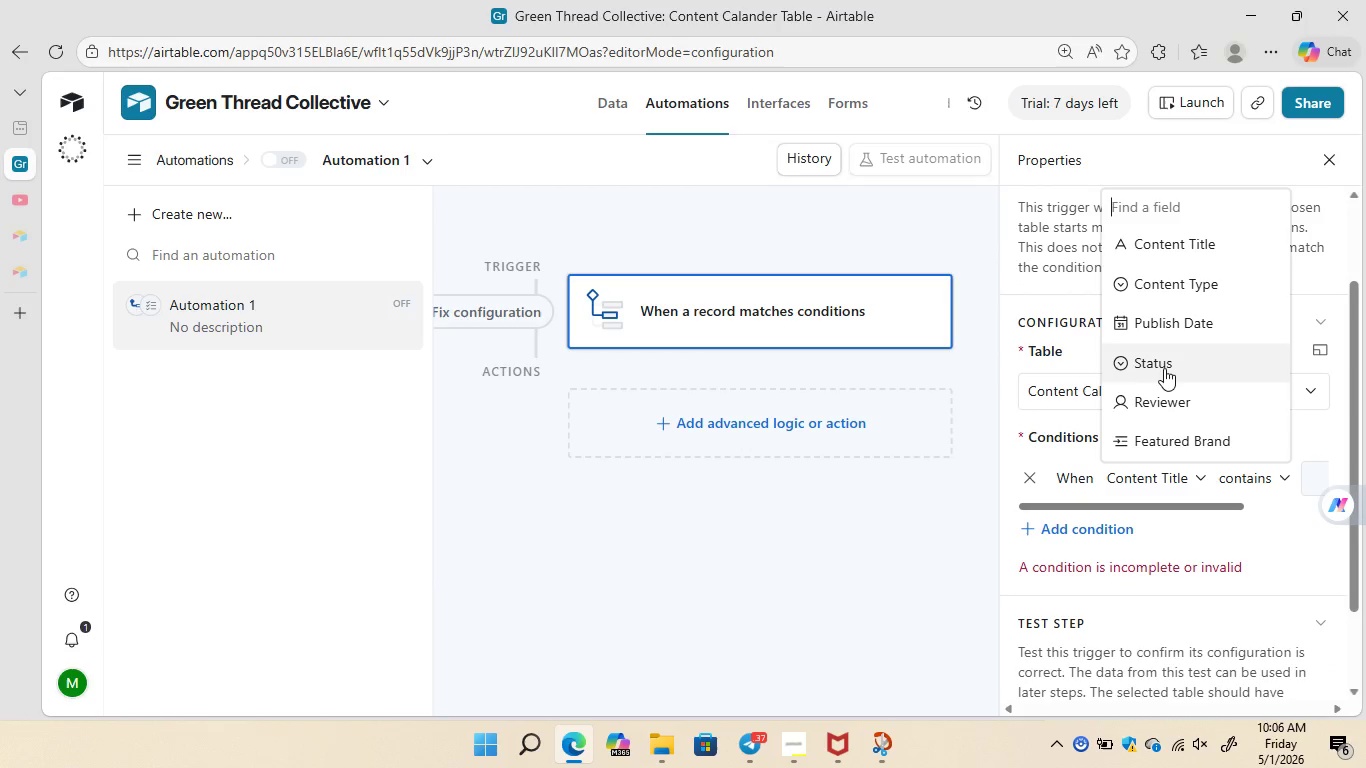 
left_click([1160, 361])
 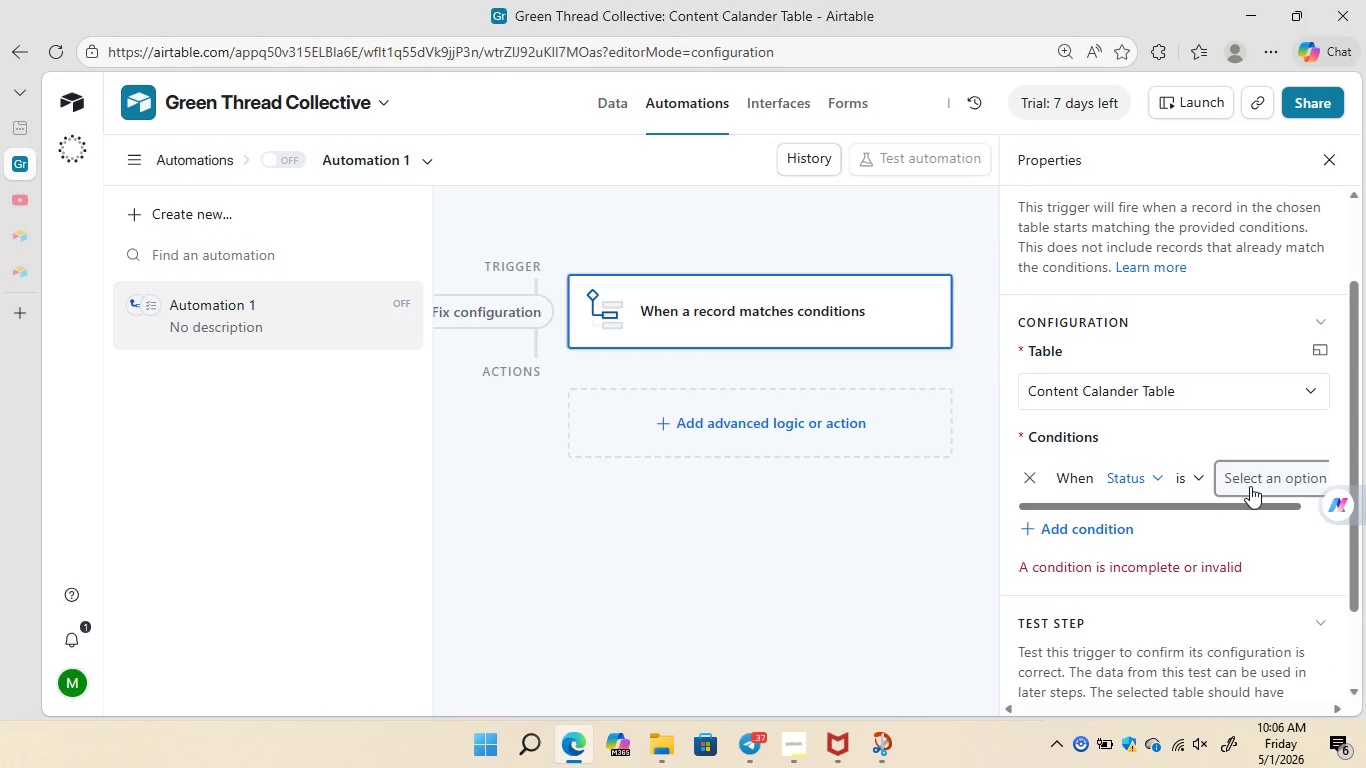 
left_click([1277, 481])
 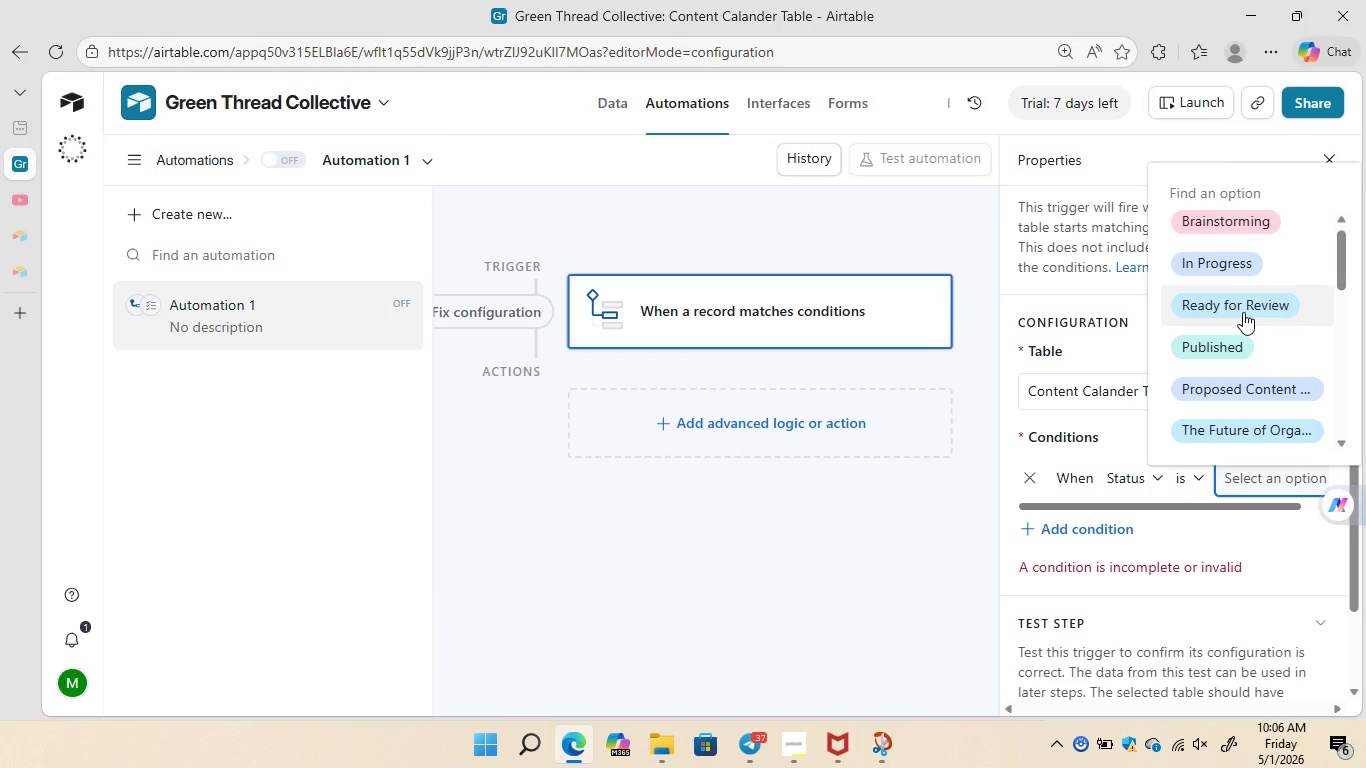 
left_click([1243, 312])
 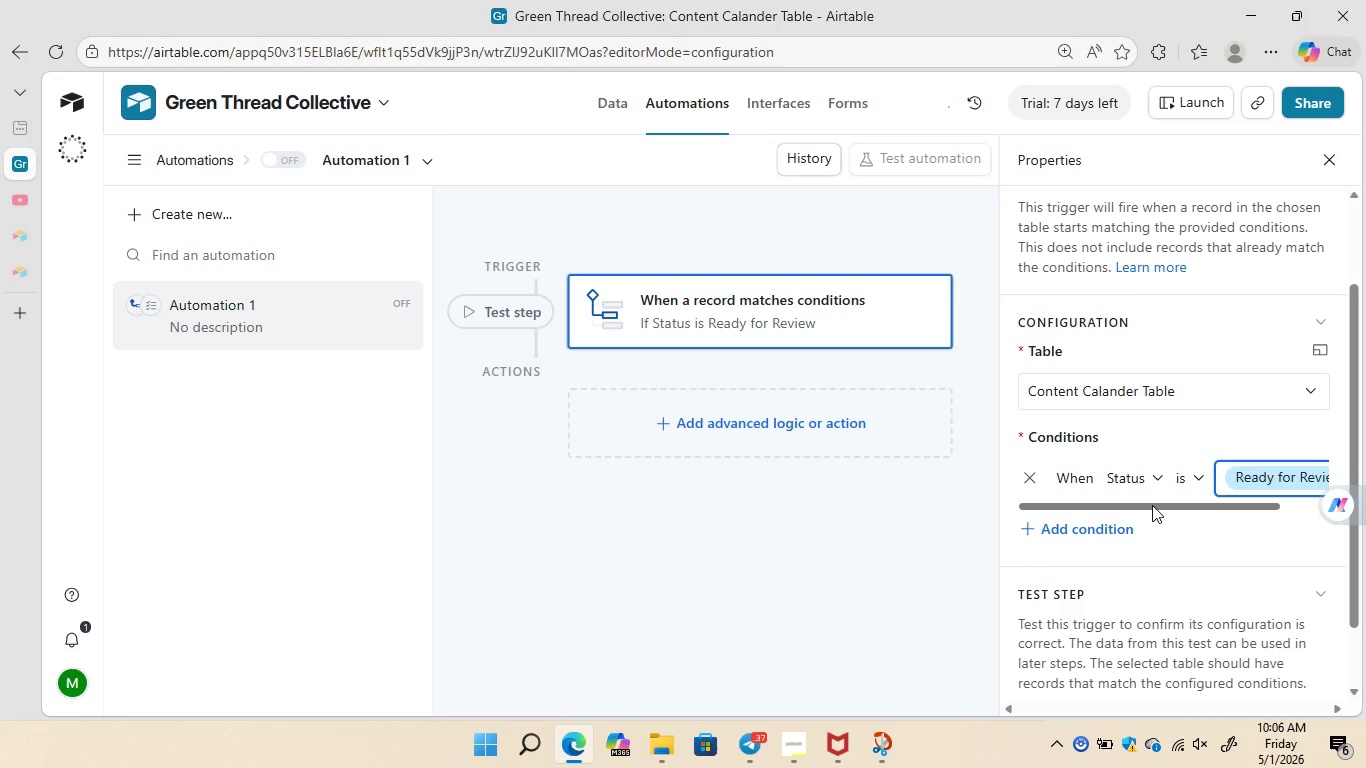 
left_click_drag(start_coordinate=[1152, 505], to_coordinate=[1115, 505])
 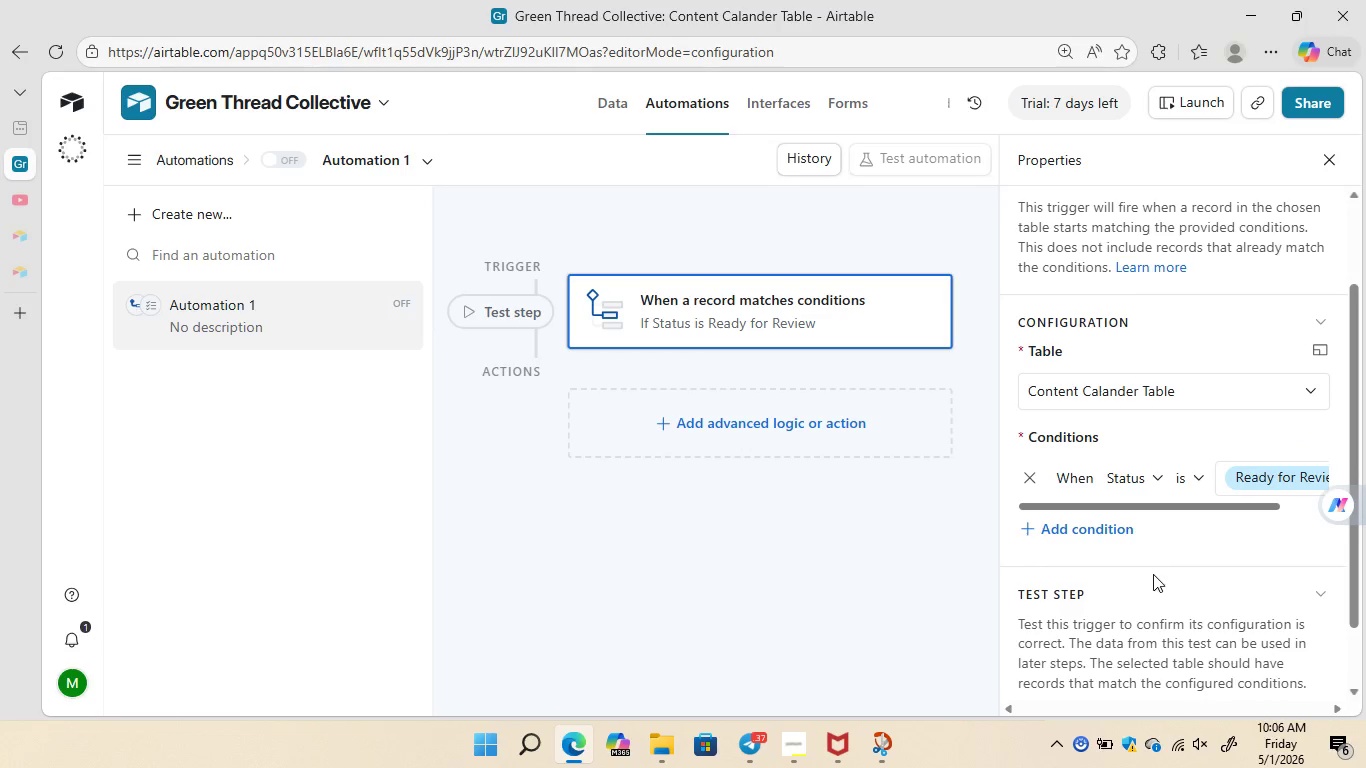 
mouse_move([1122, 545])
 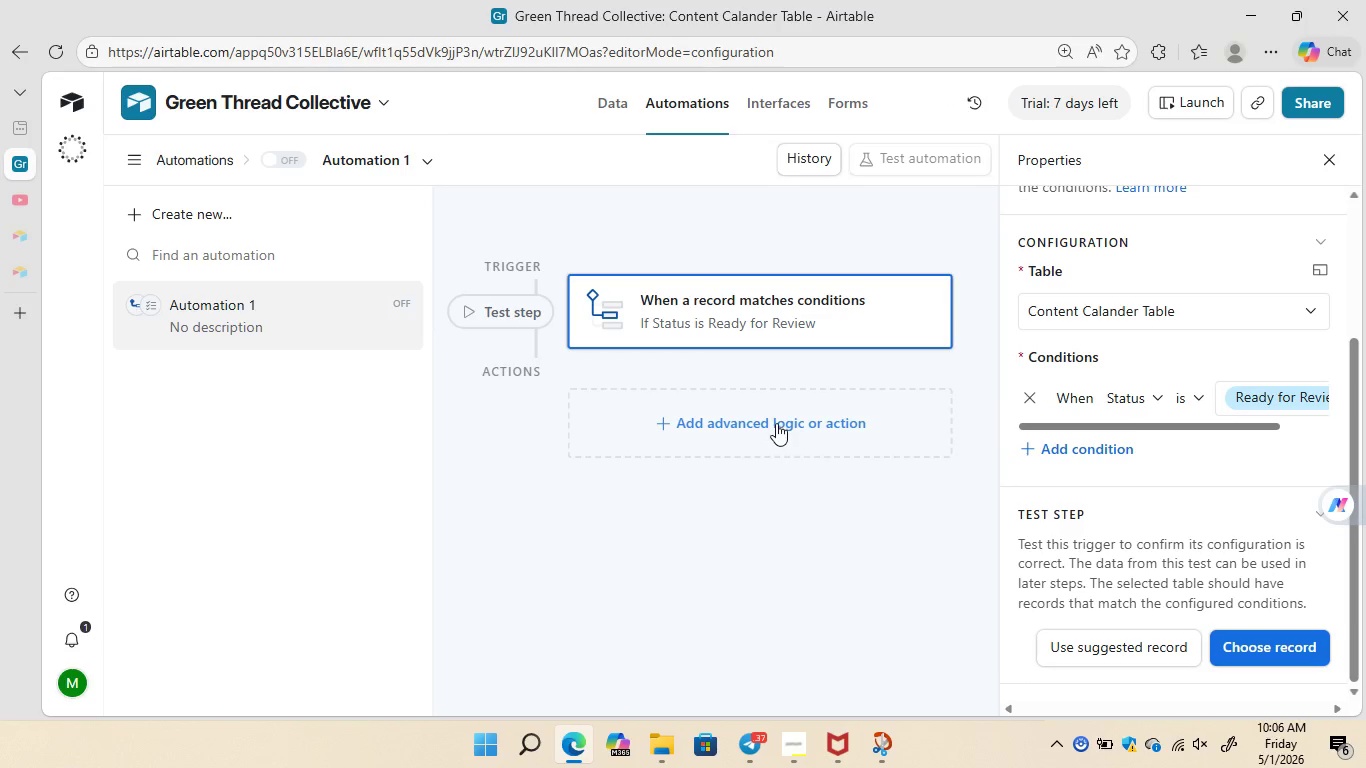 
left_click([776, 423])
 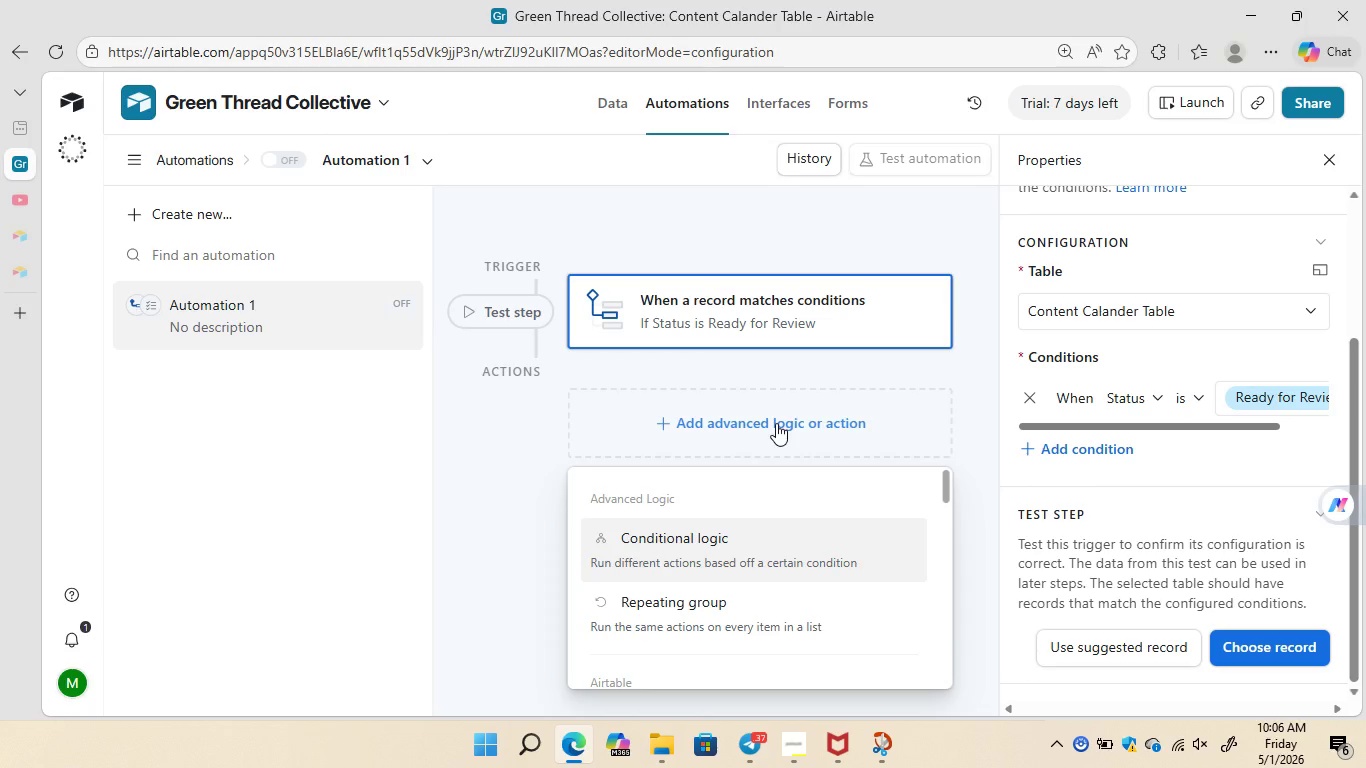 
mouse_move([738, 550])
 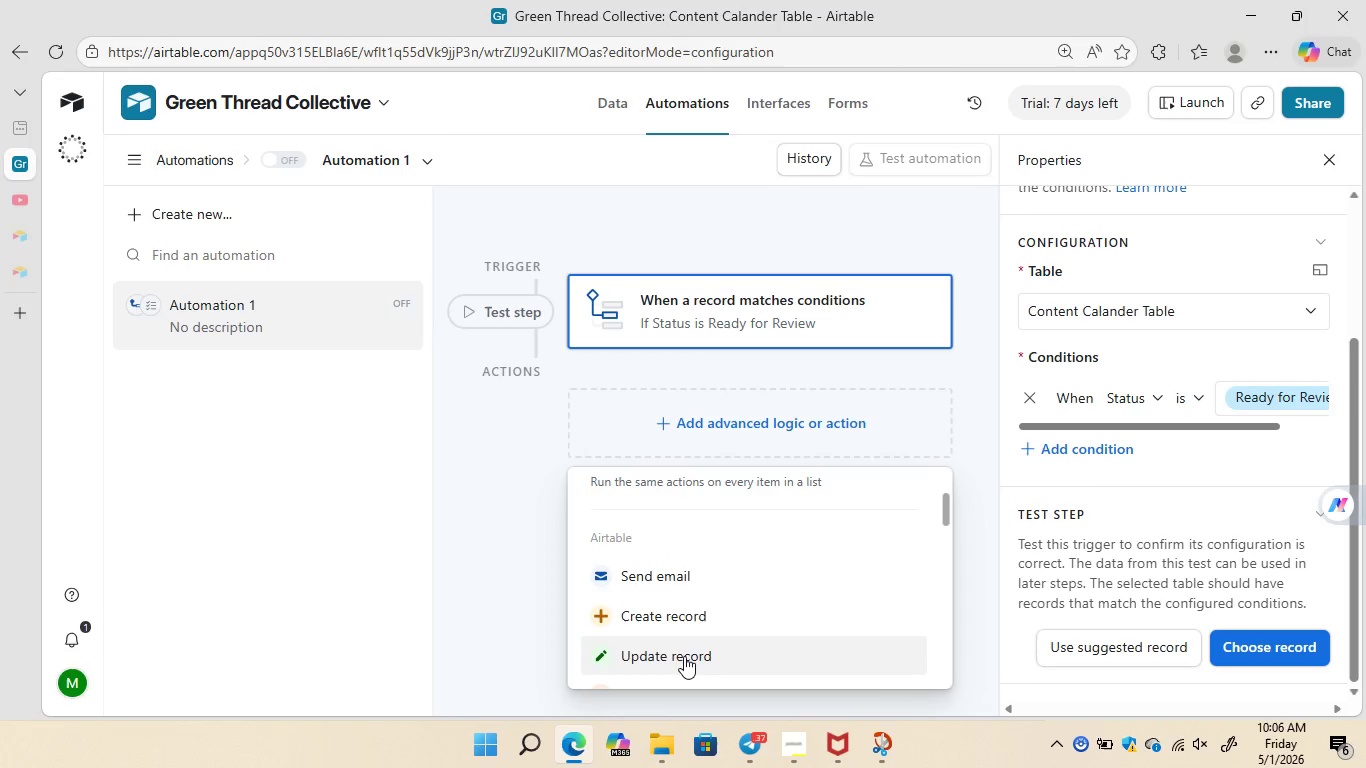 
left_click([684, 657])
 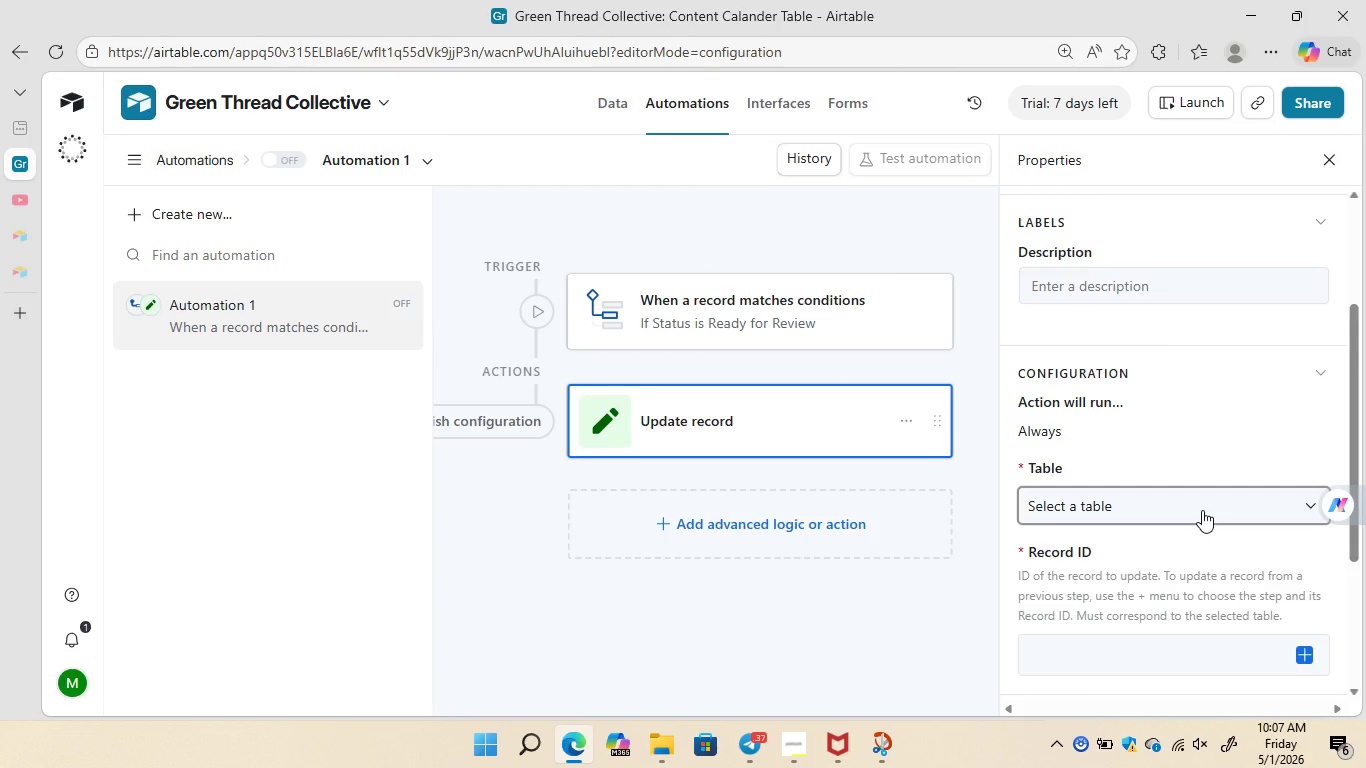 
wait(15.38)
 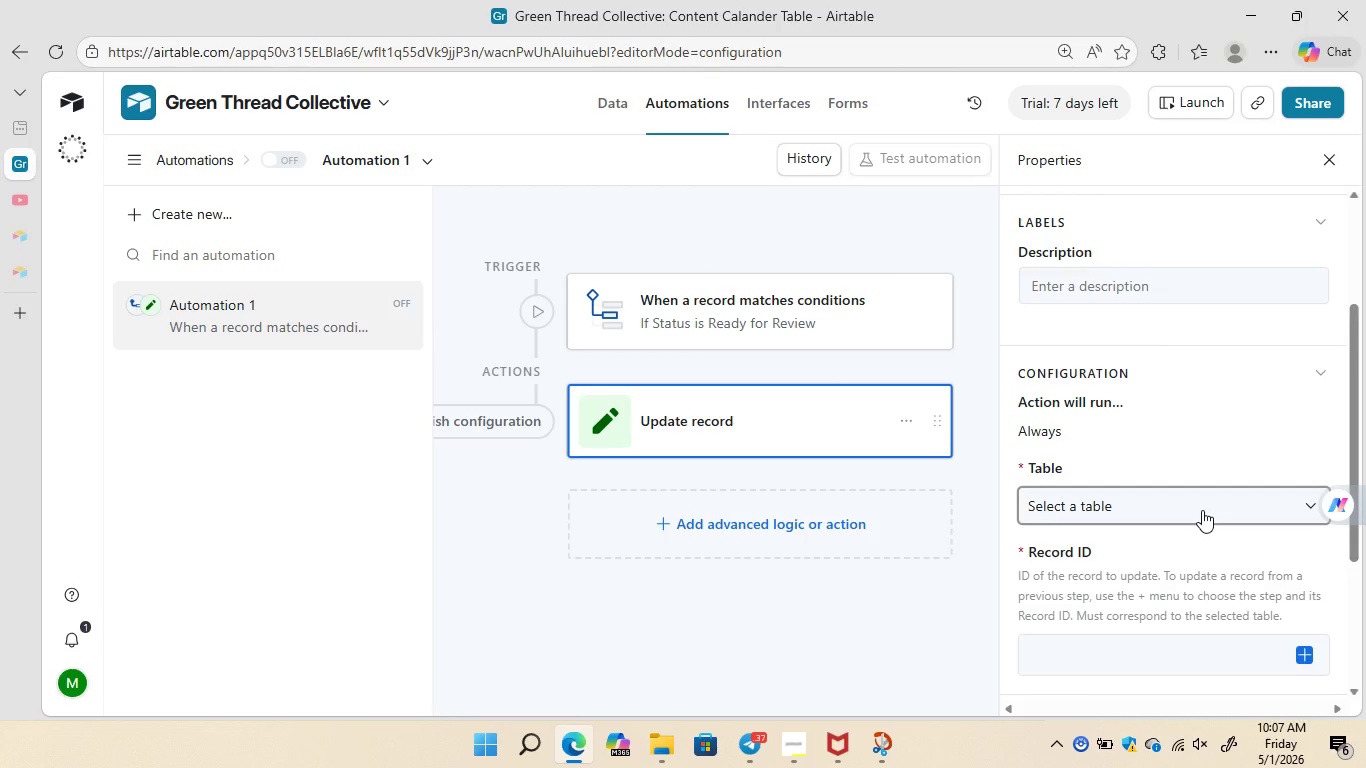 
left_click([1295, 458])
 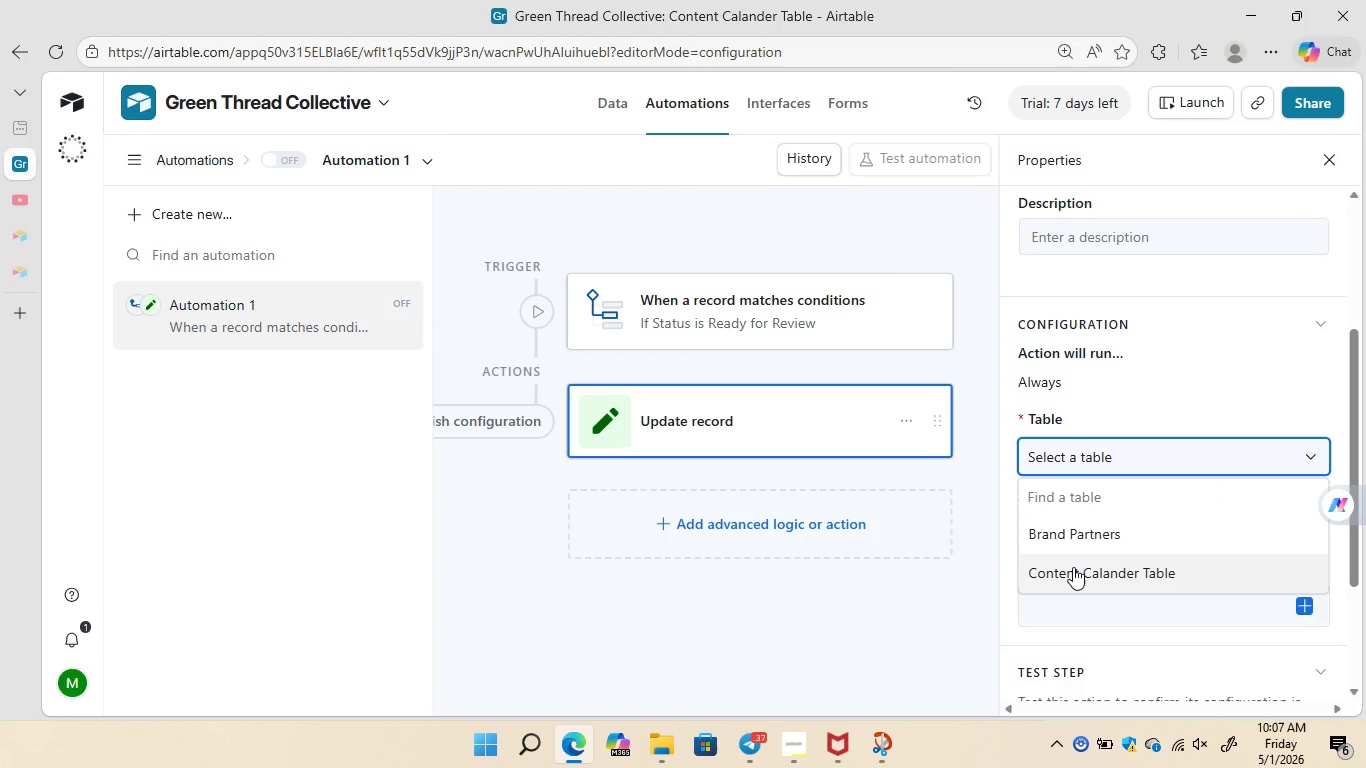 
left_click([1073, 567])
 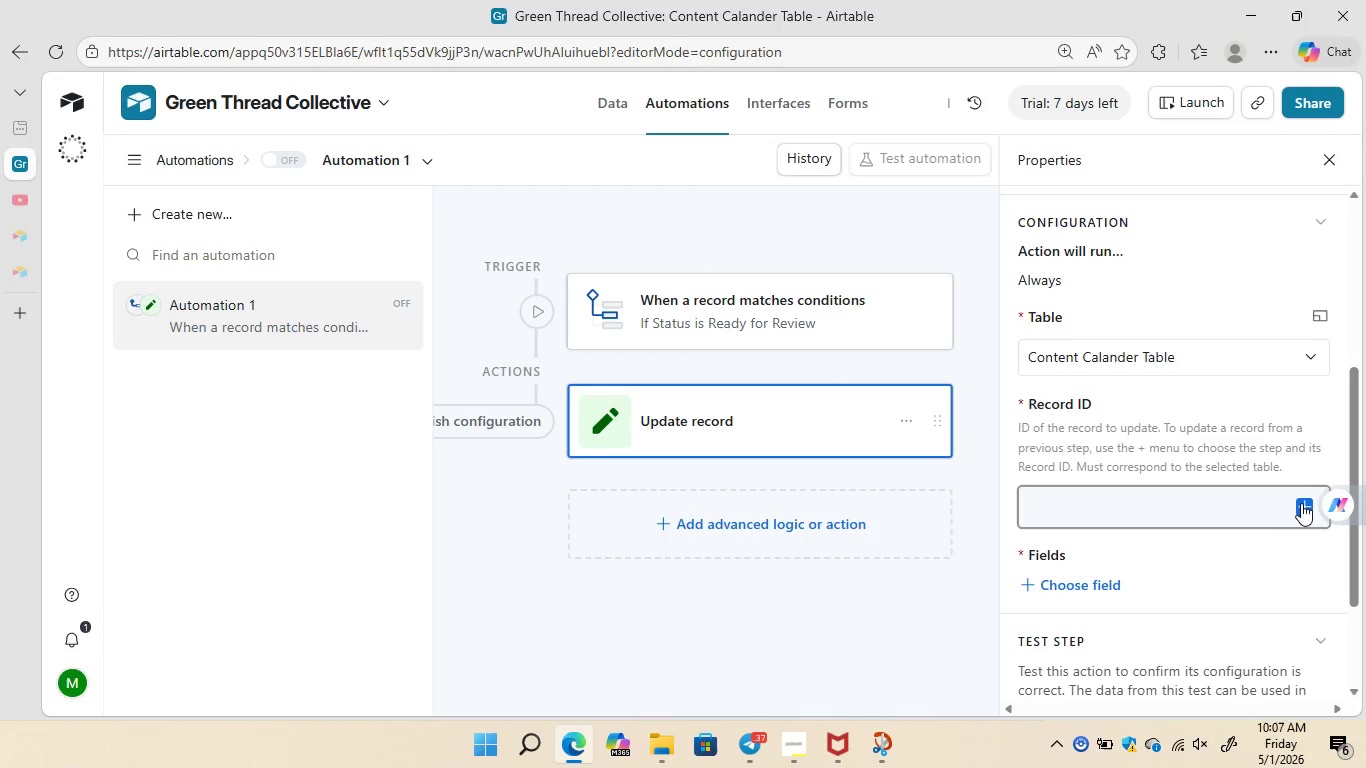 
left_click([1301, 503])
 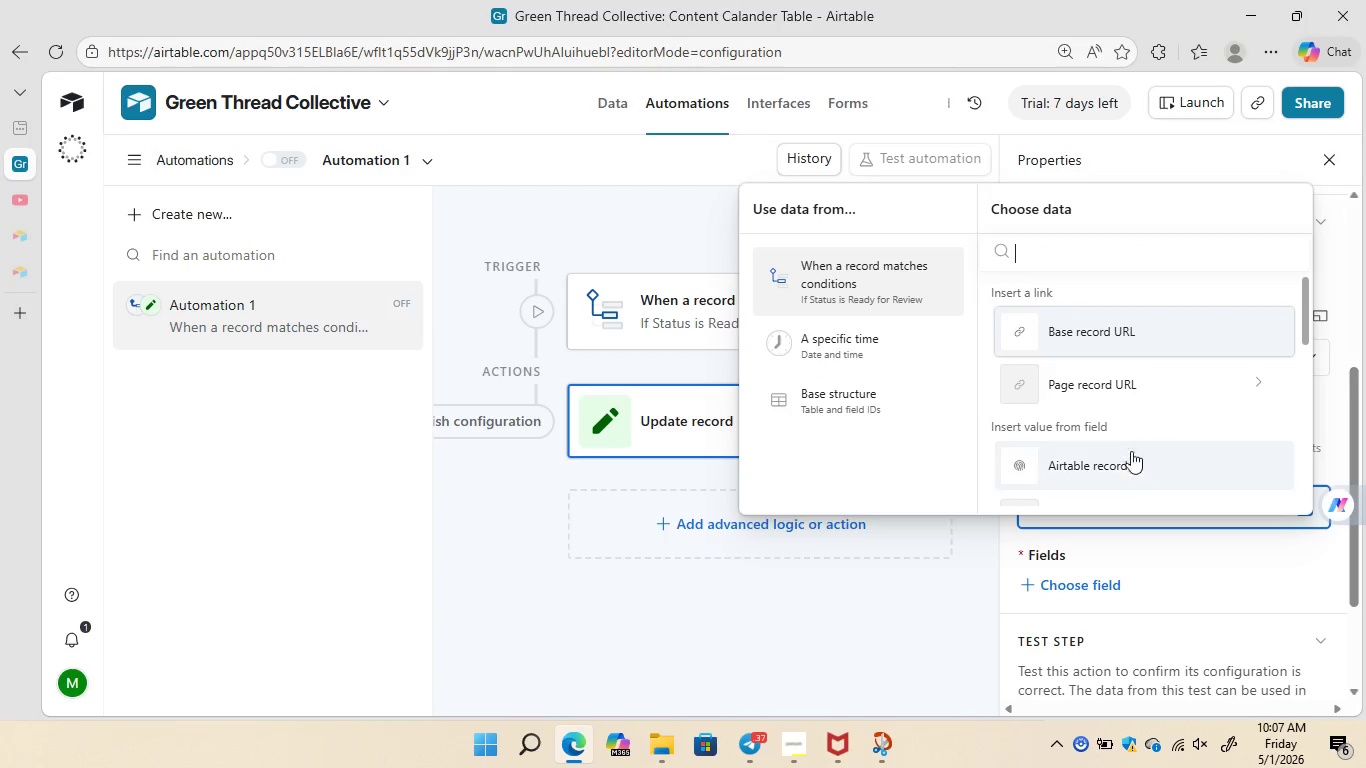 
left_click([1112, 455])
 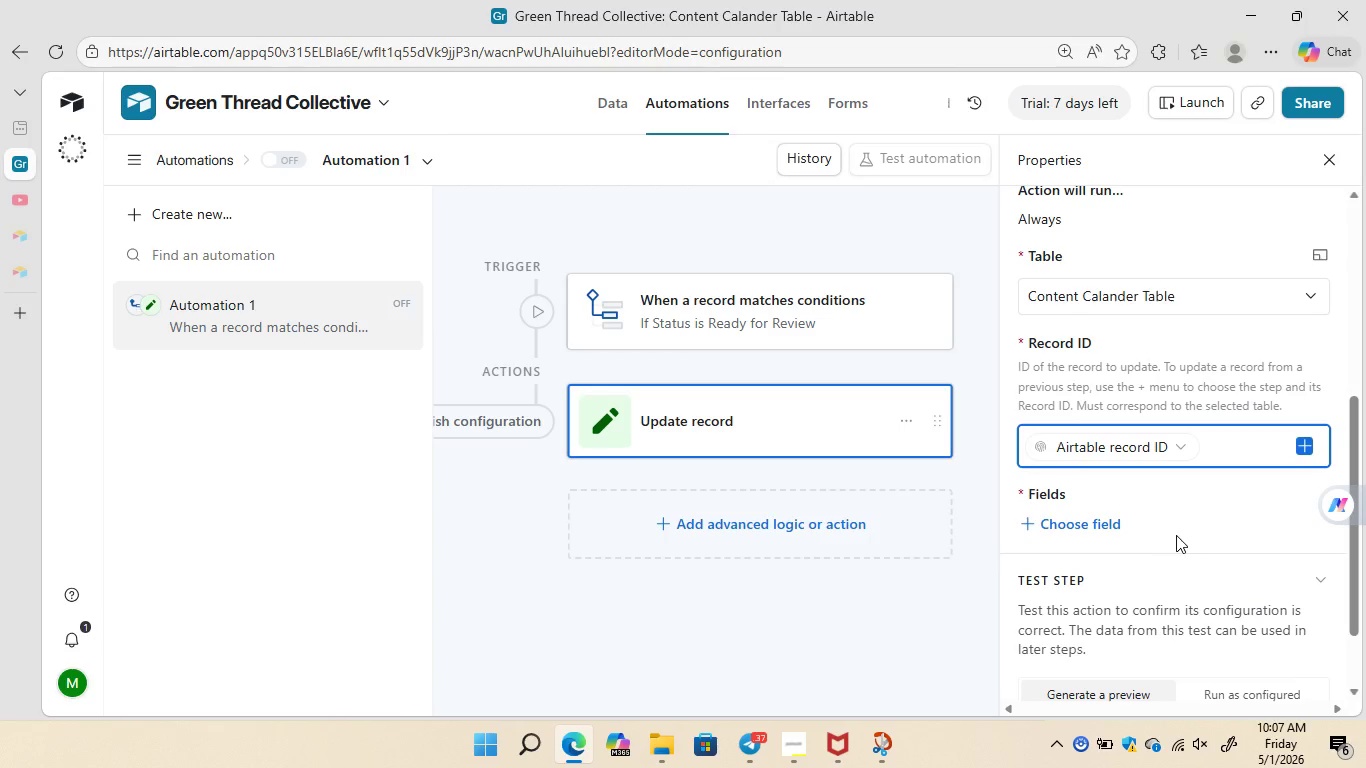 
left_click([1076, 524])
 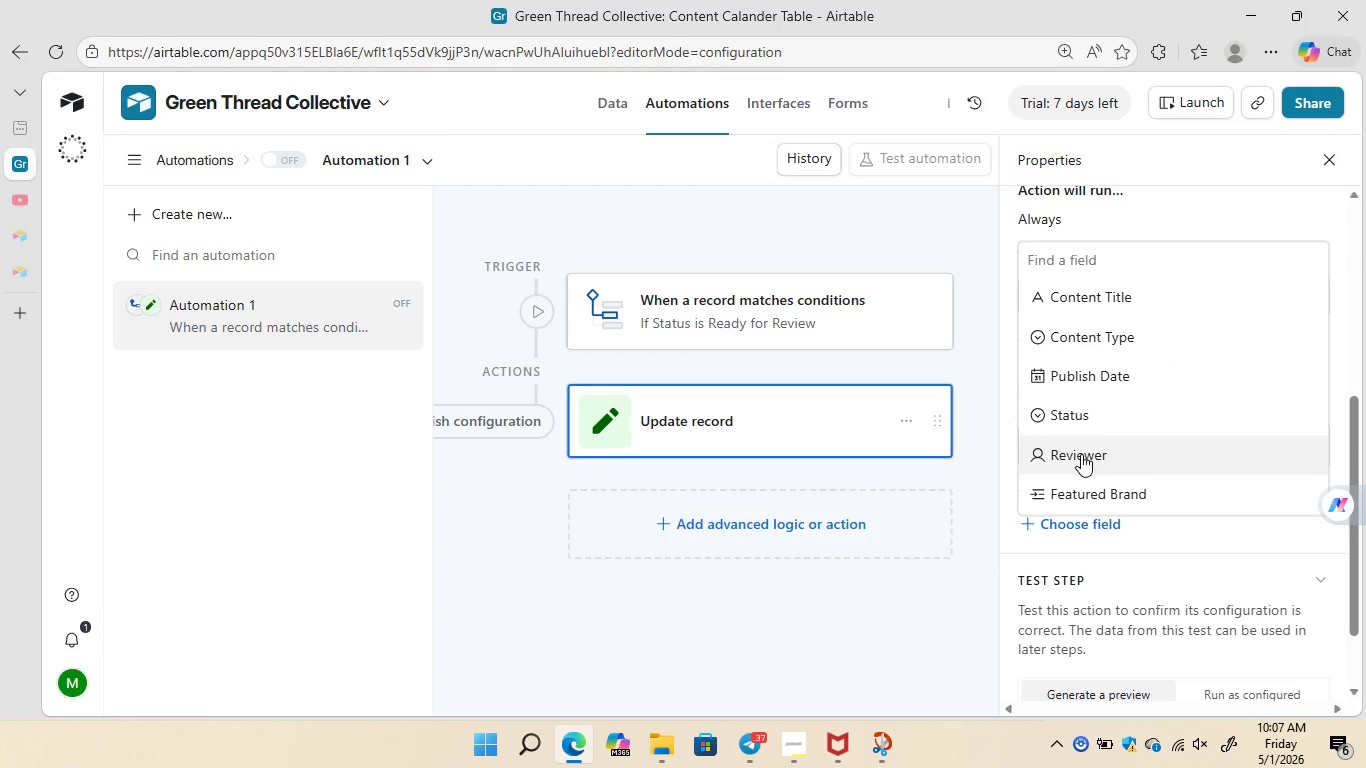 
left_click([1081, 454])
 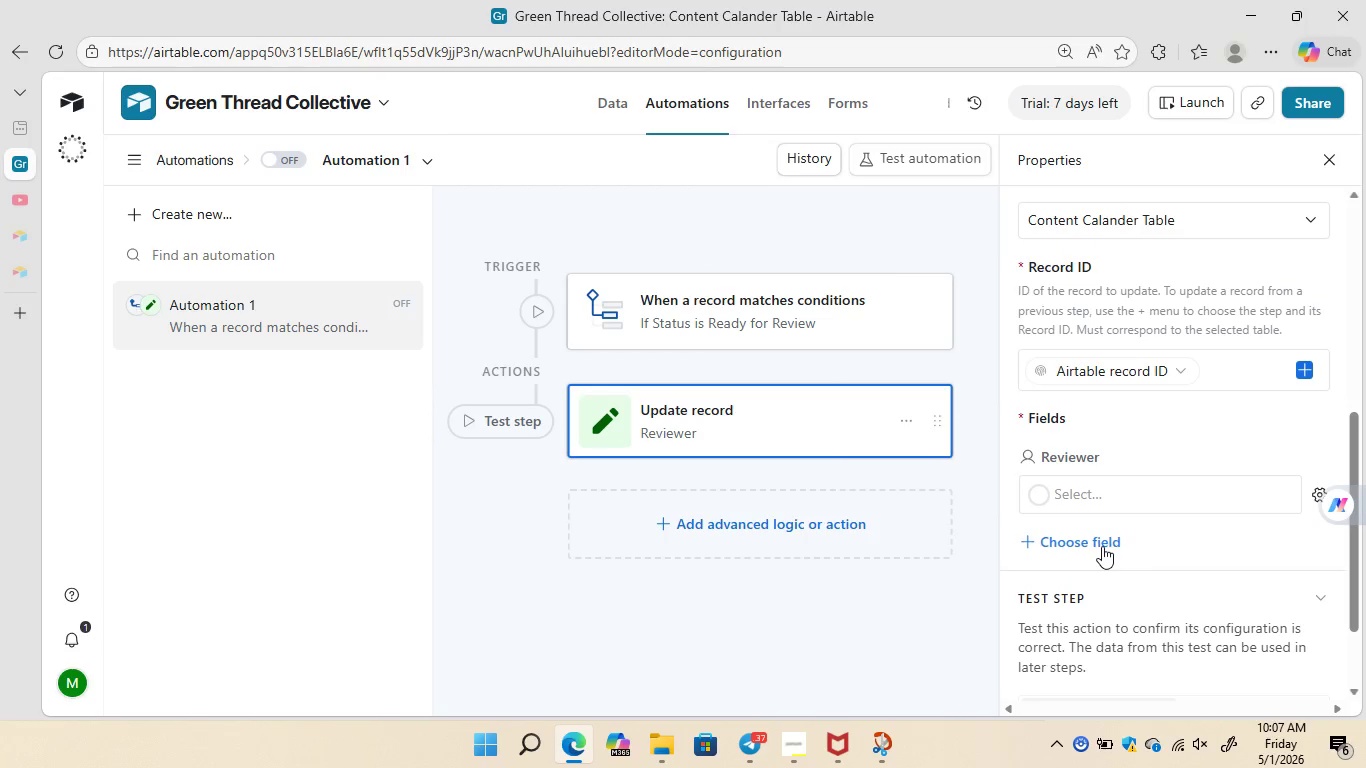 
left_click([1195, 511])
 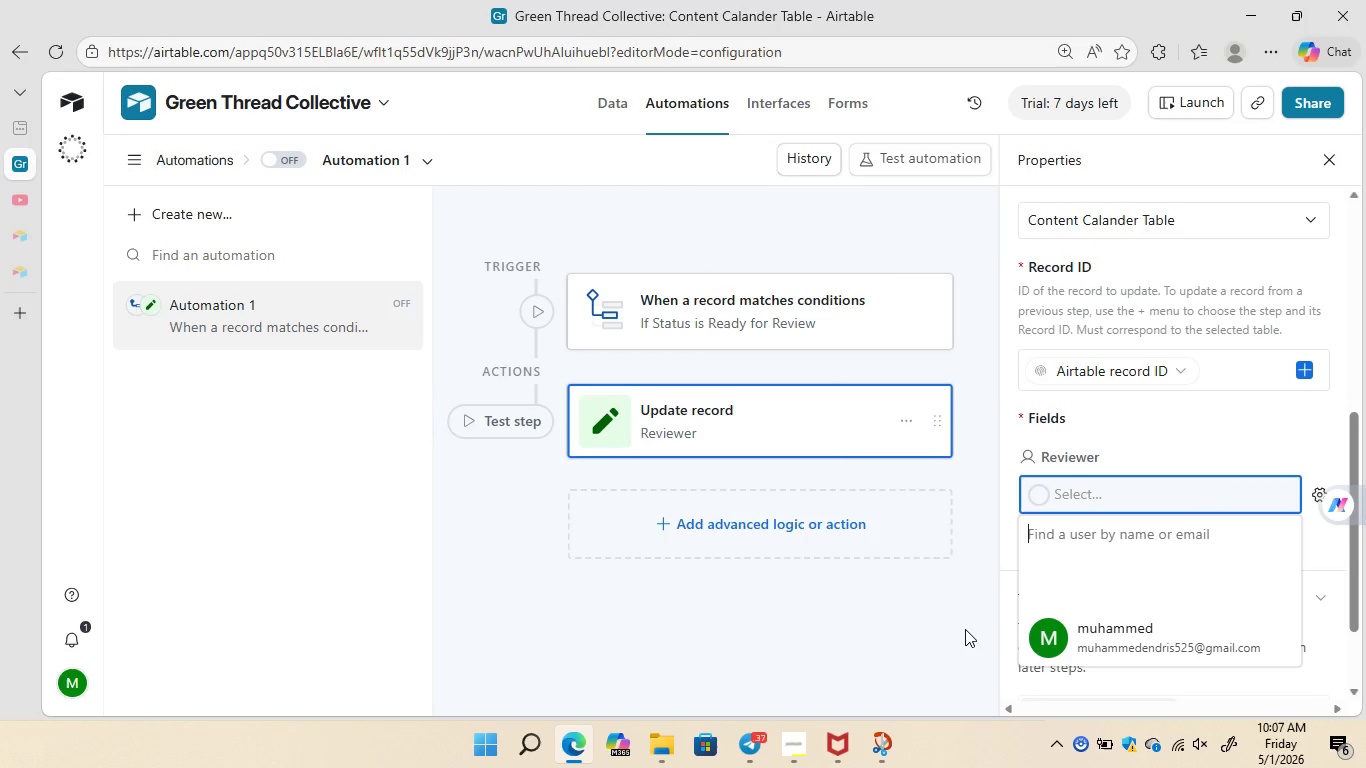 
left_click([965, 631])
 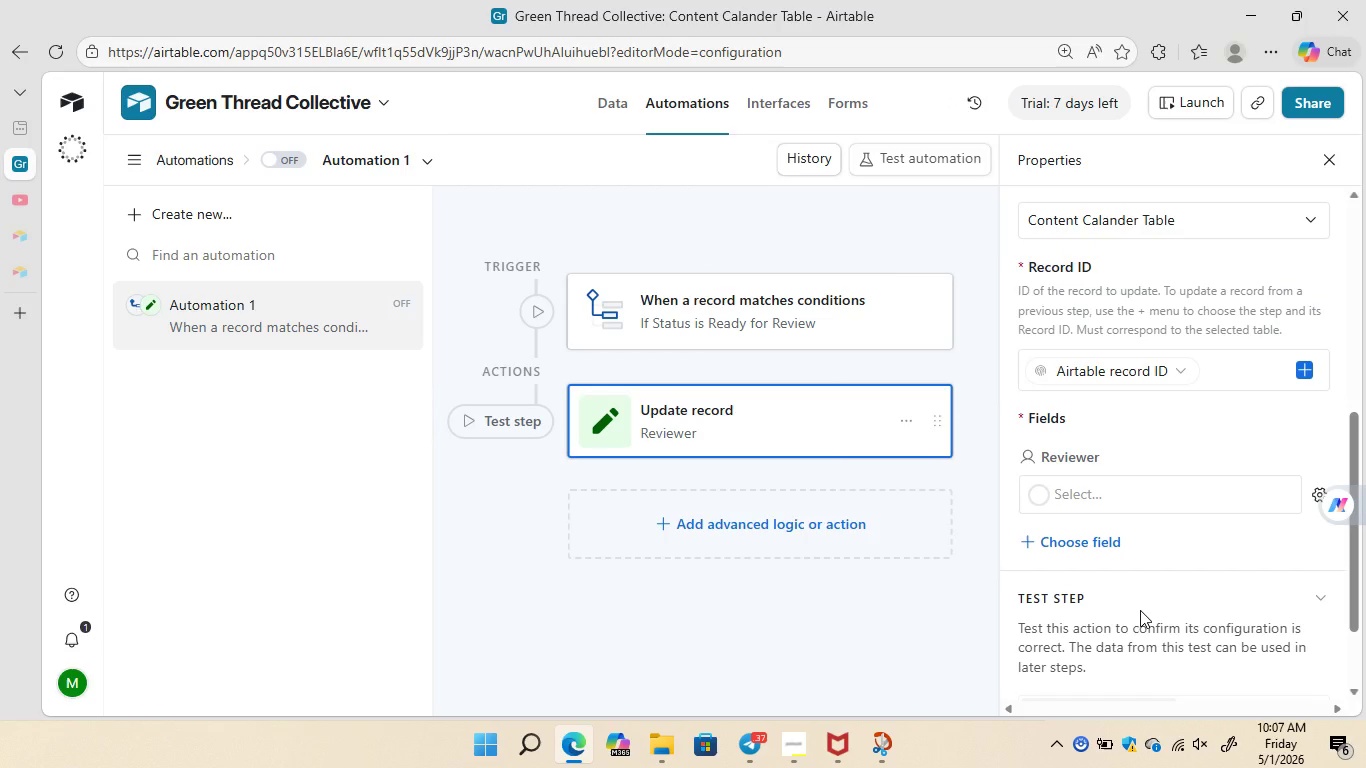 
wait(15.26)
 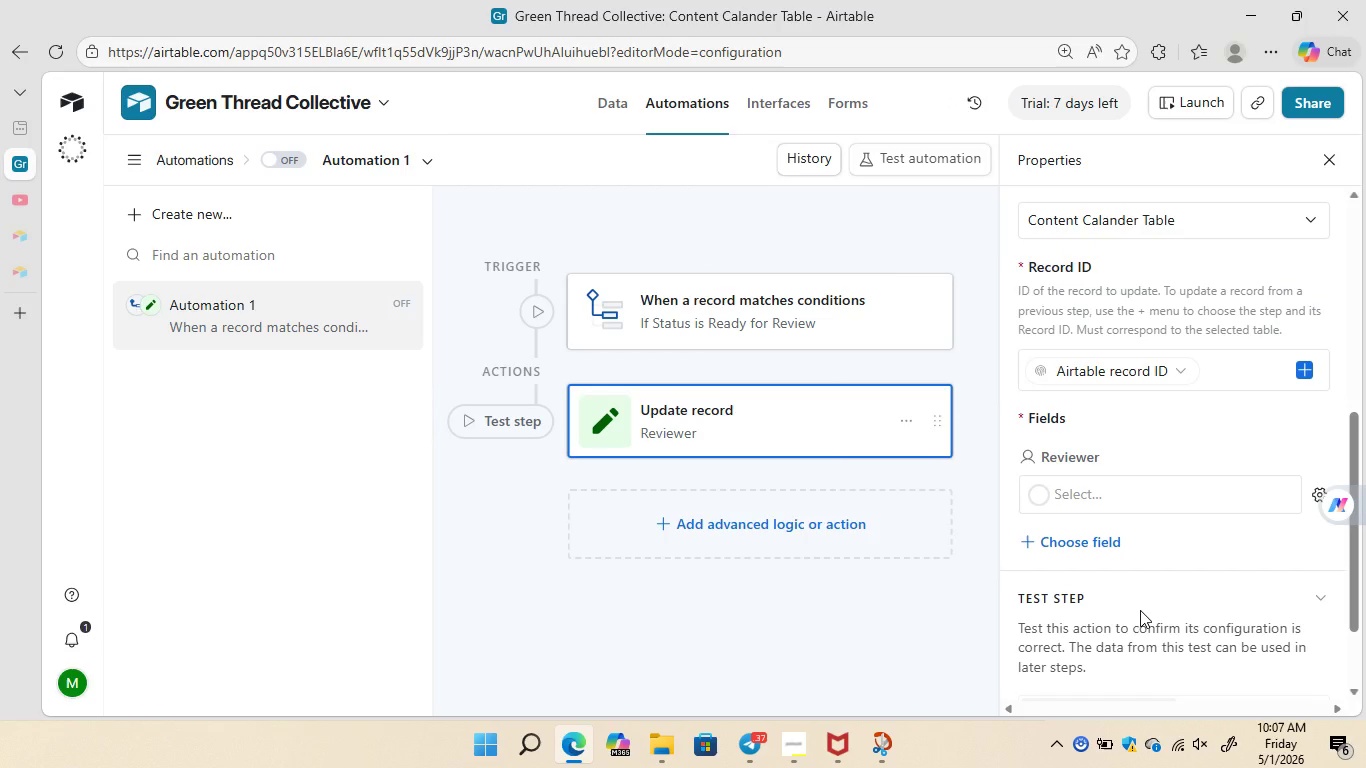 
left_click([615, 108])
 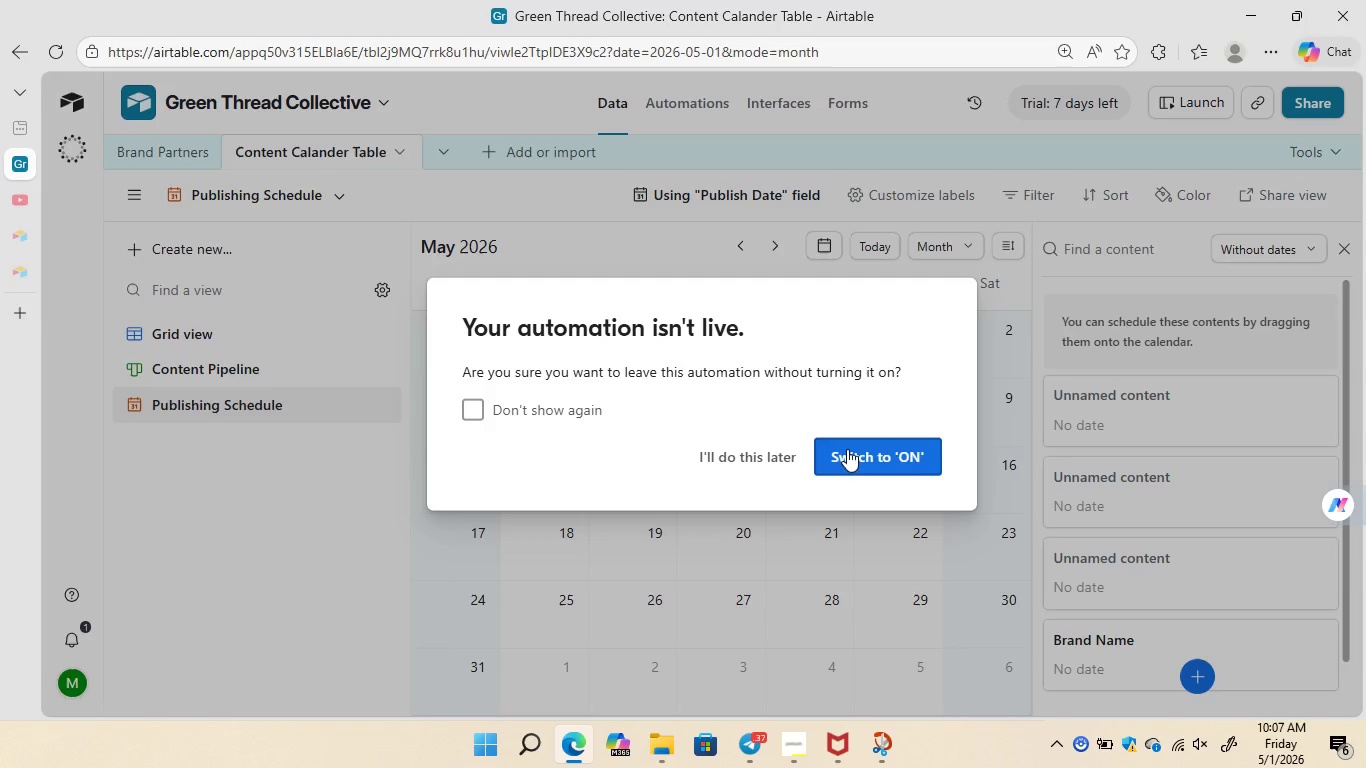 
left_click([849, 456])
 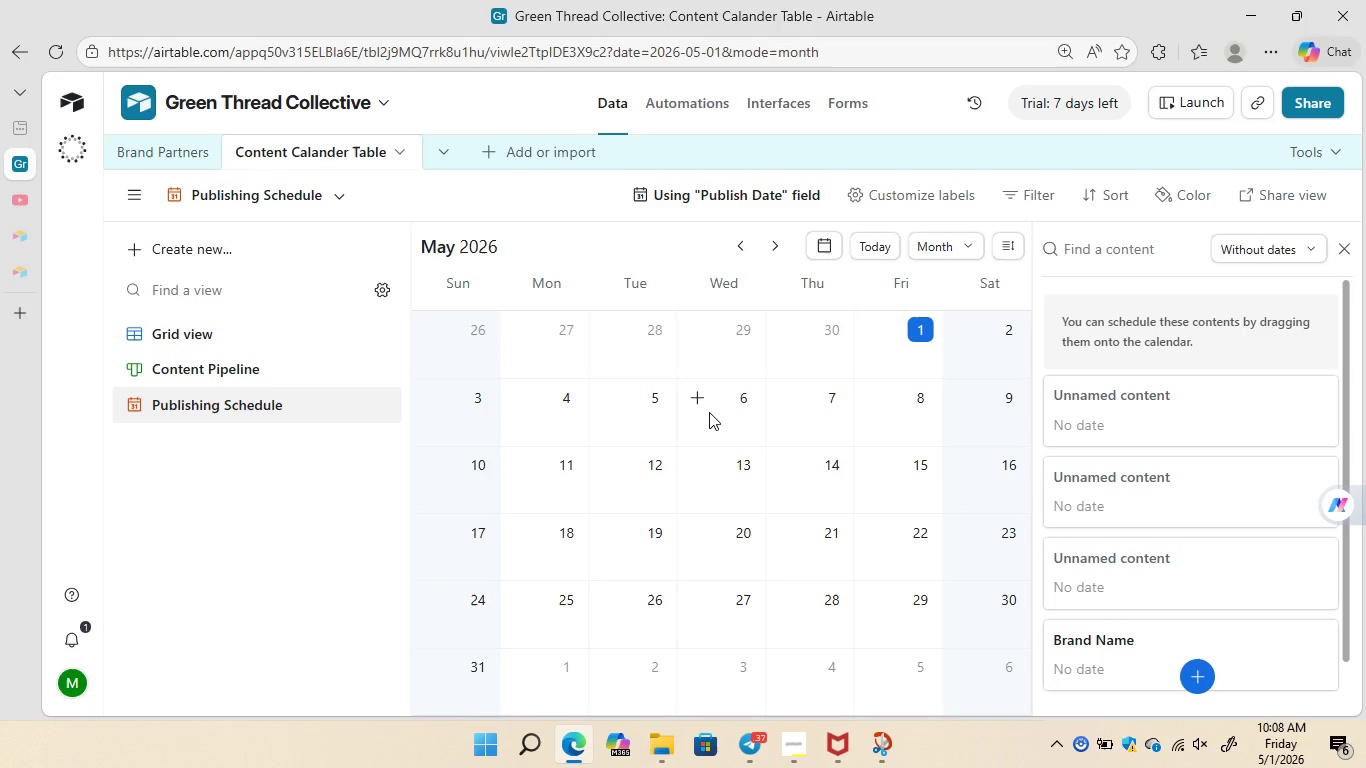 
wait(40.2)
 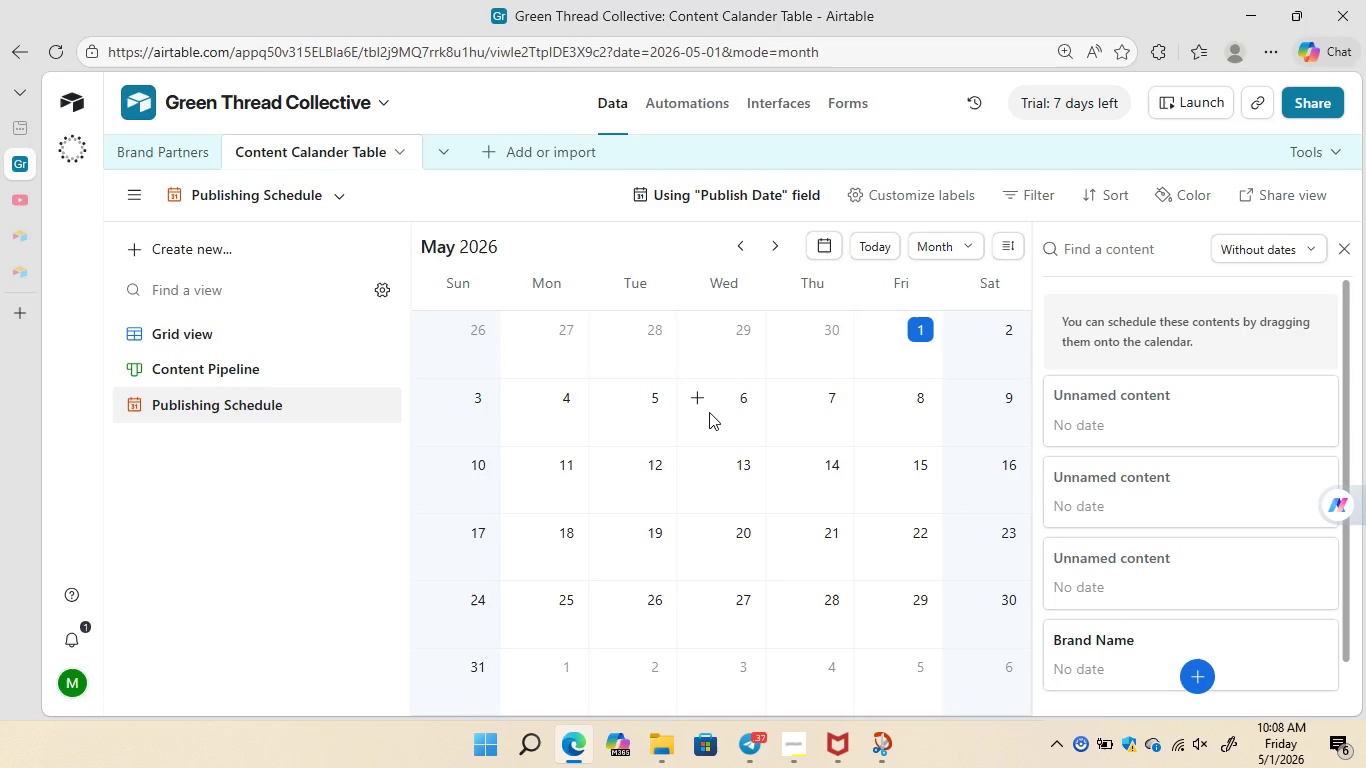 
left_click([682, 103])
 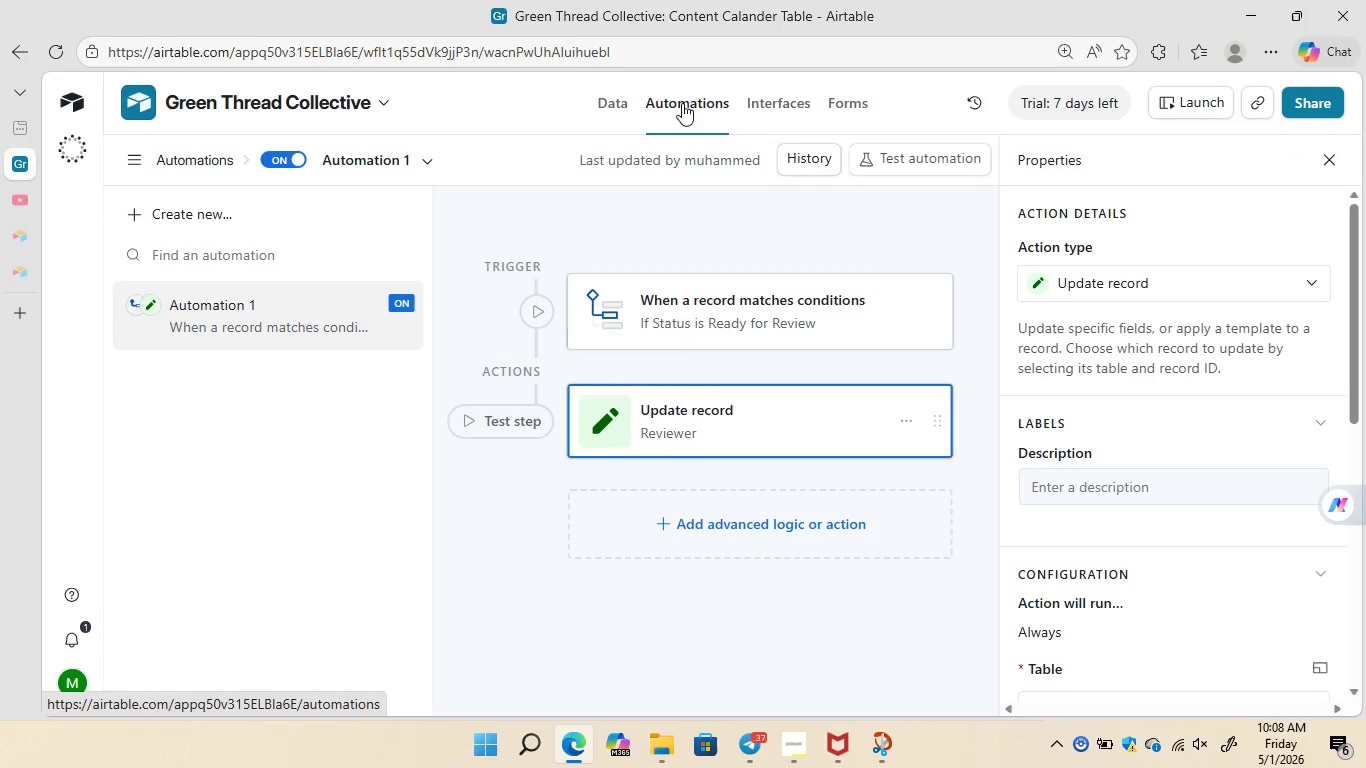 
mouse_move([1103, 408])
 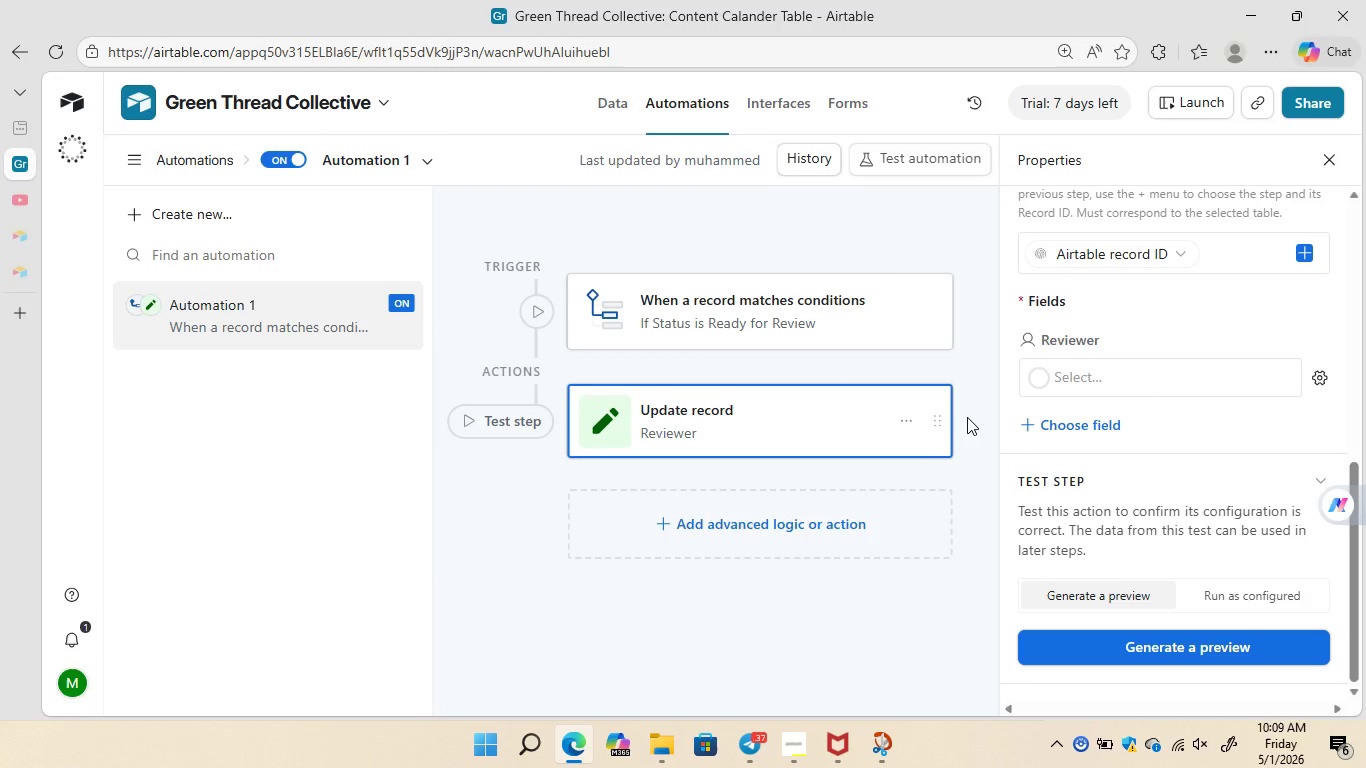 
wait(33.42)
 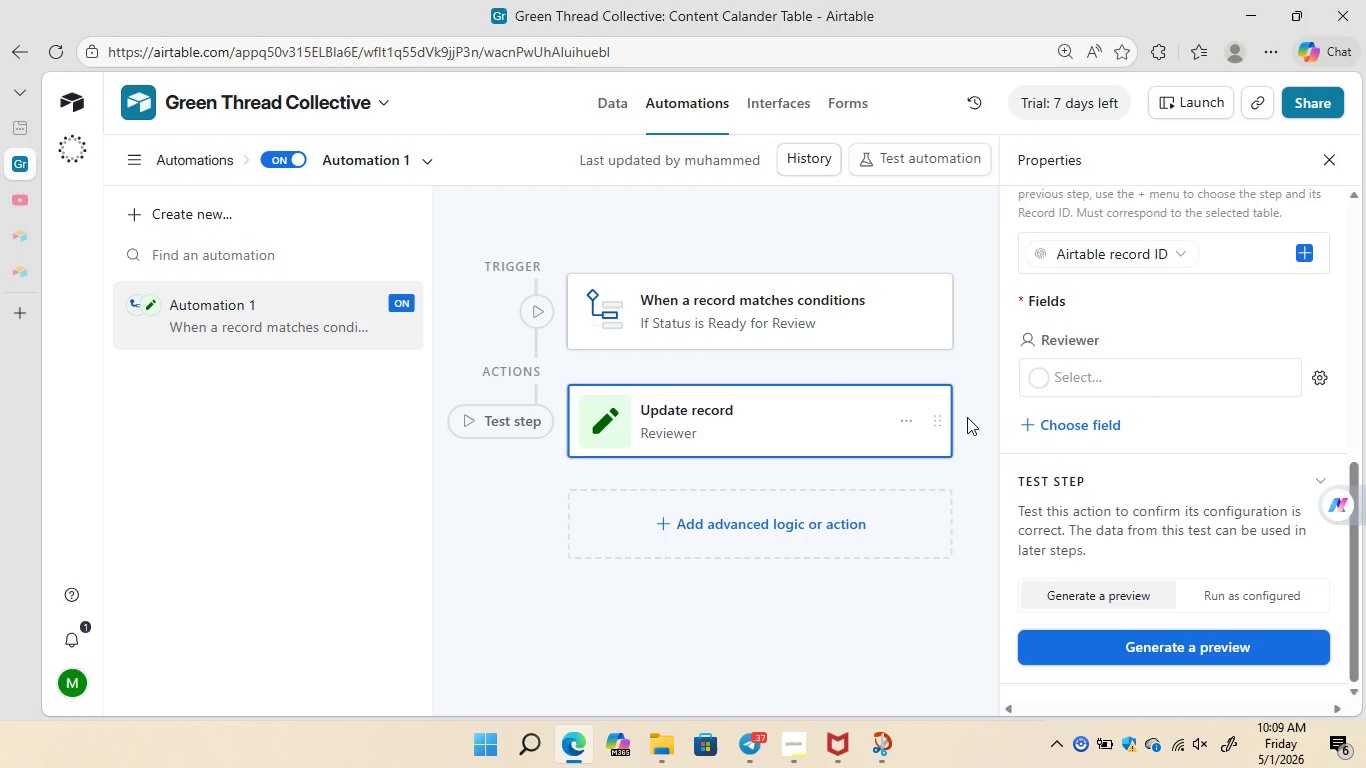 
left_click([619, 101])
 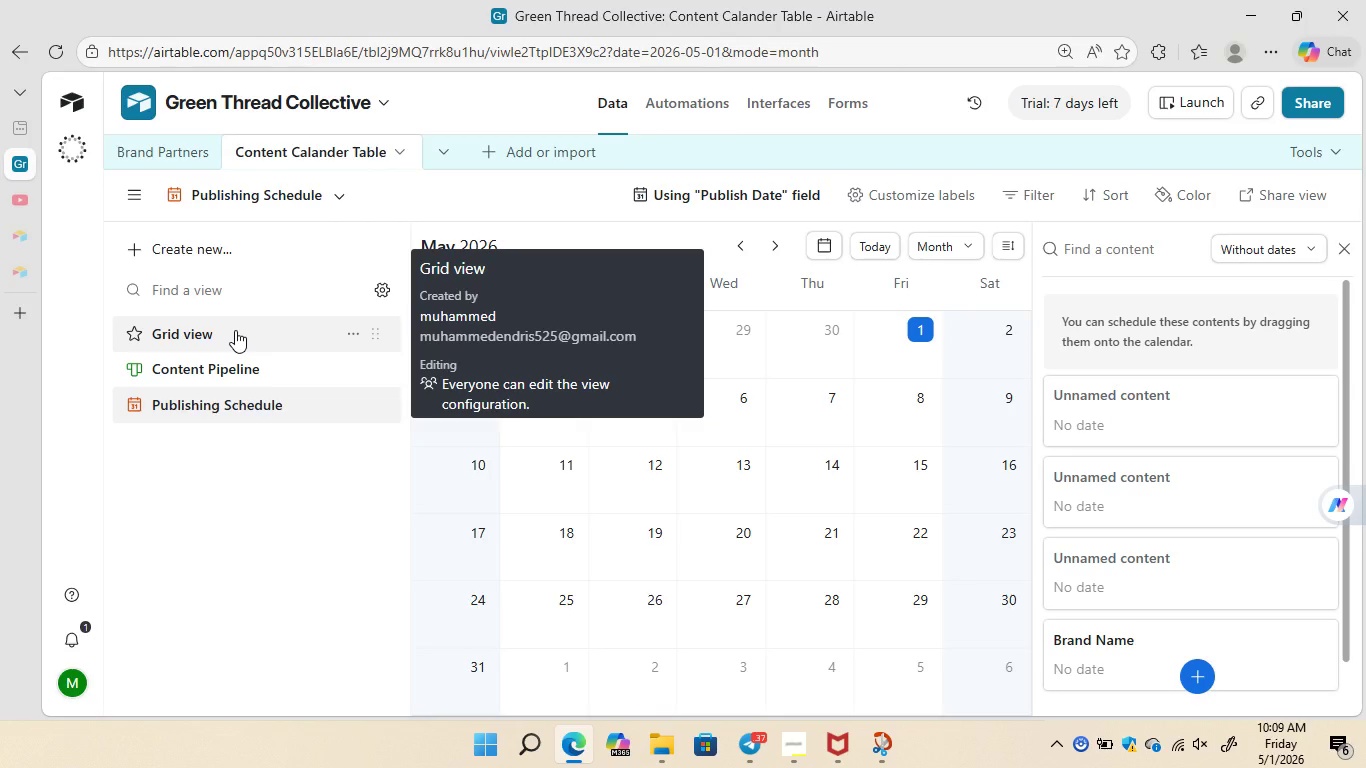 
wait(22.34)
 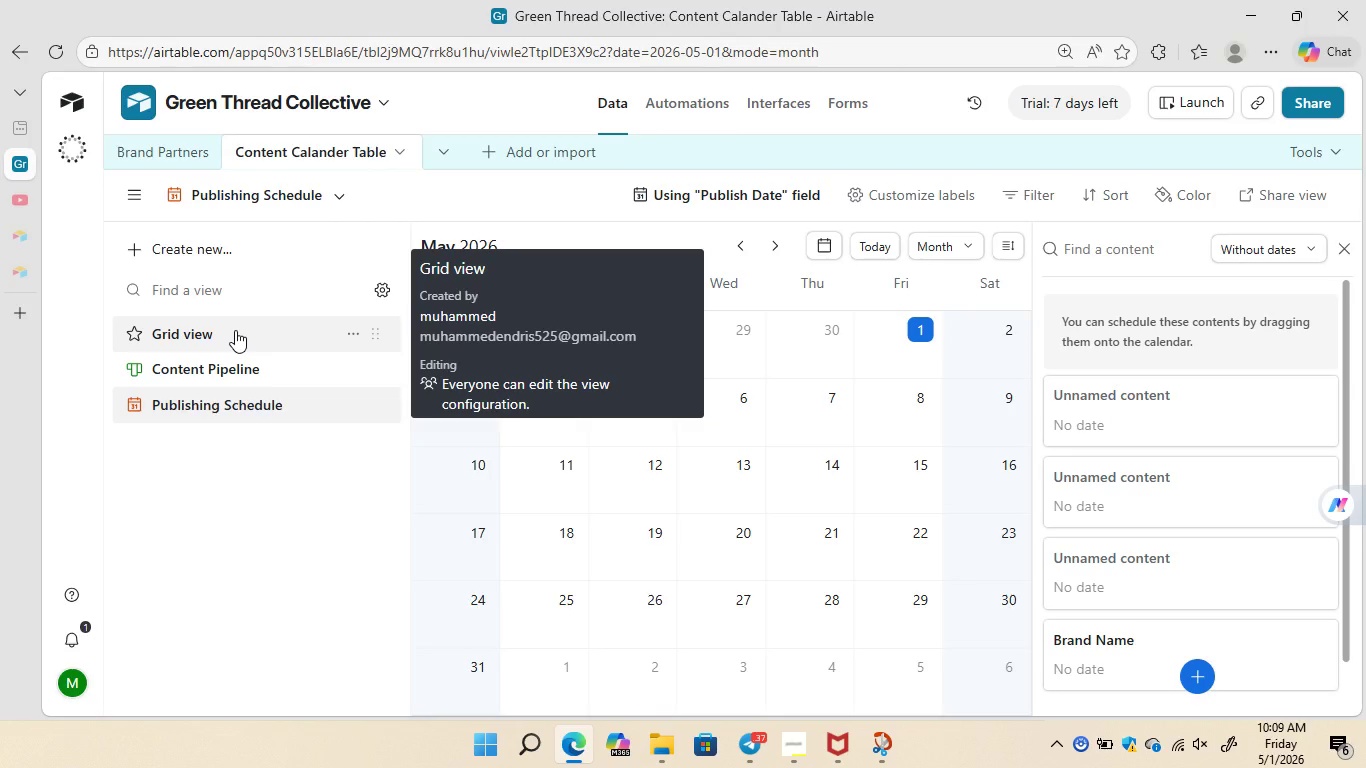 
left_click([235, 330])
 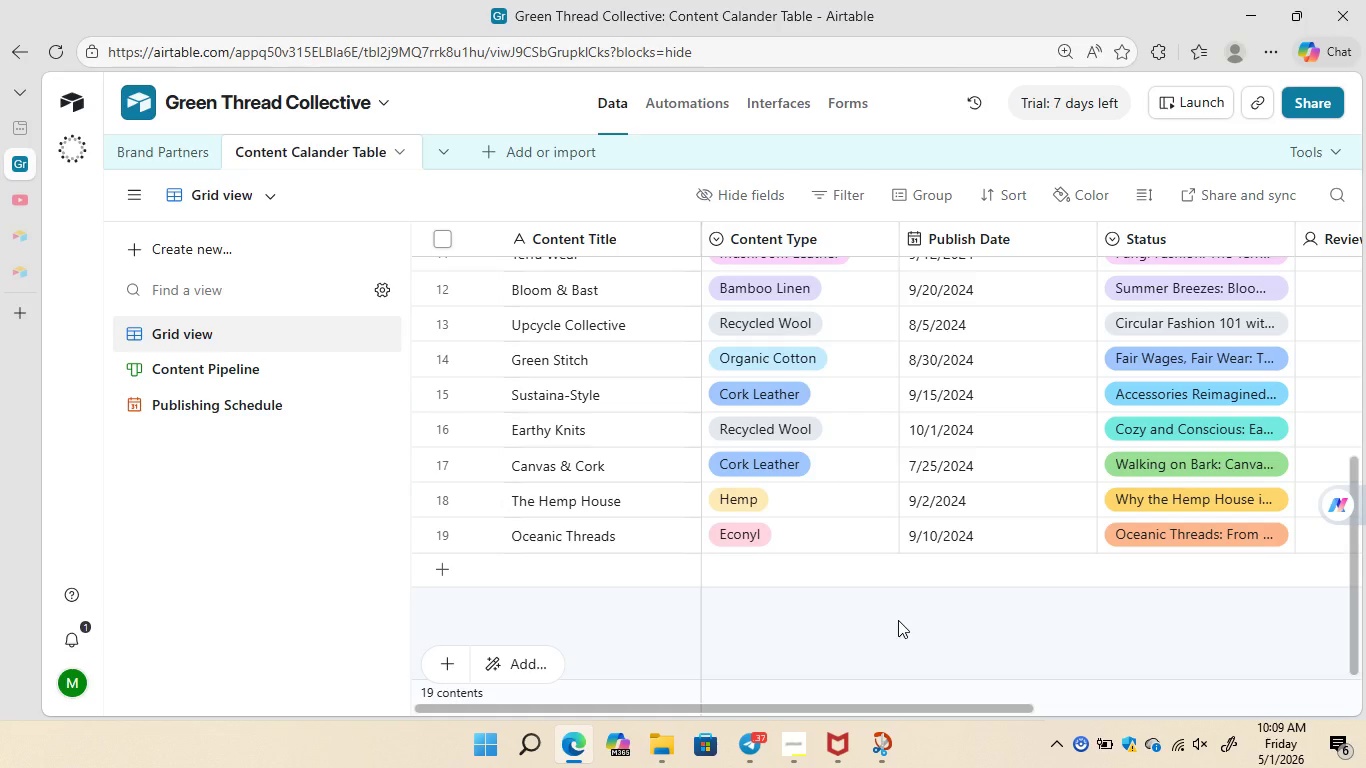 
wait(21.5)
 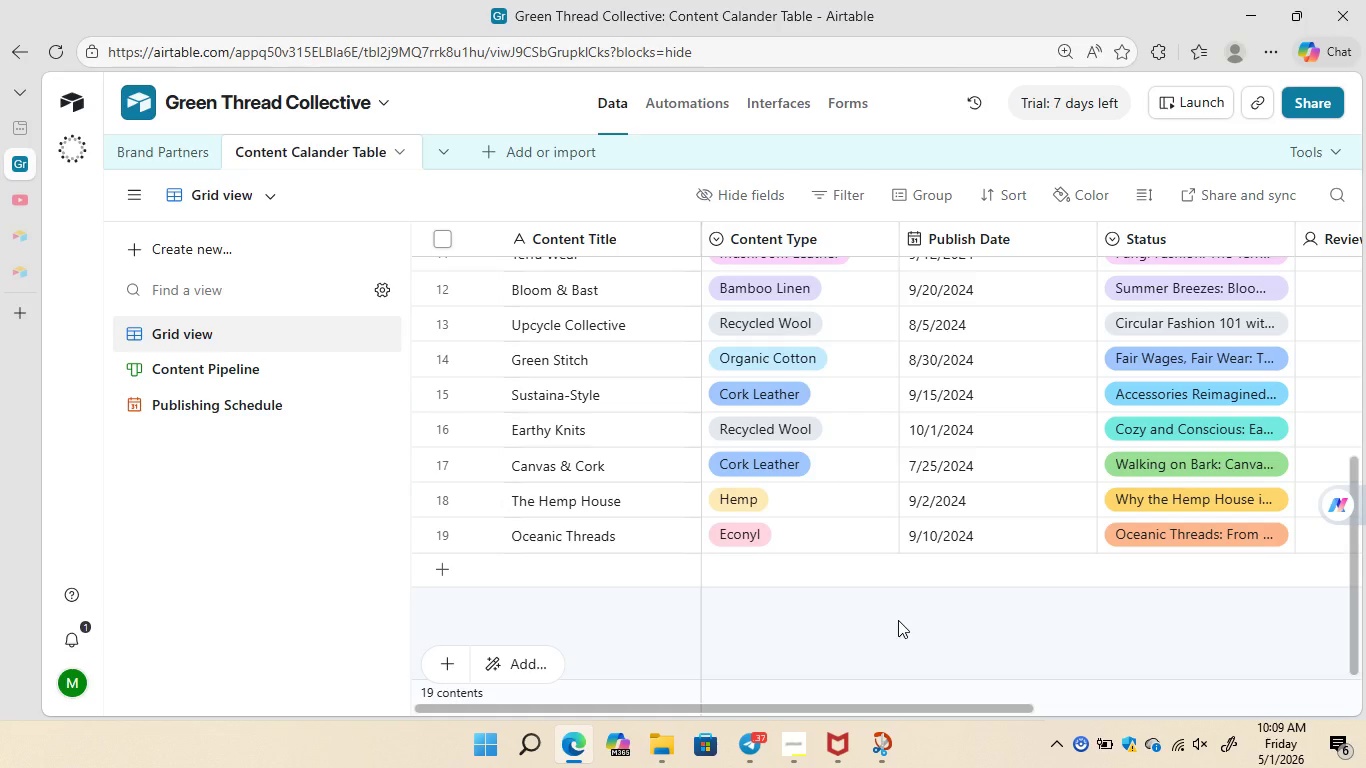 
right_click([1110, 236])
 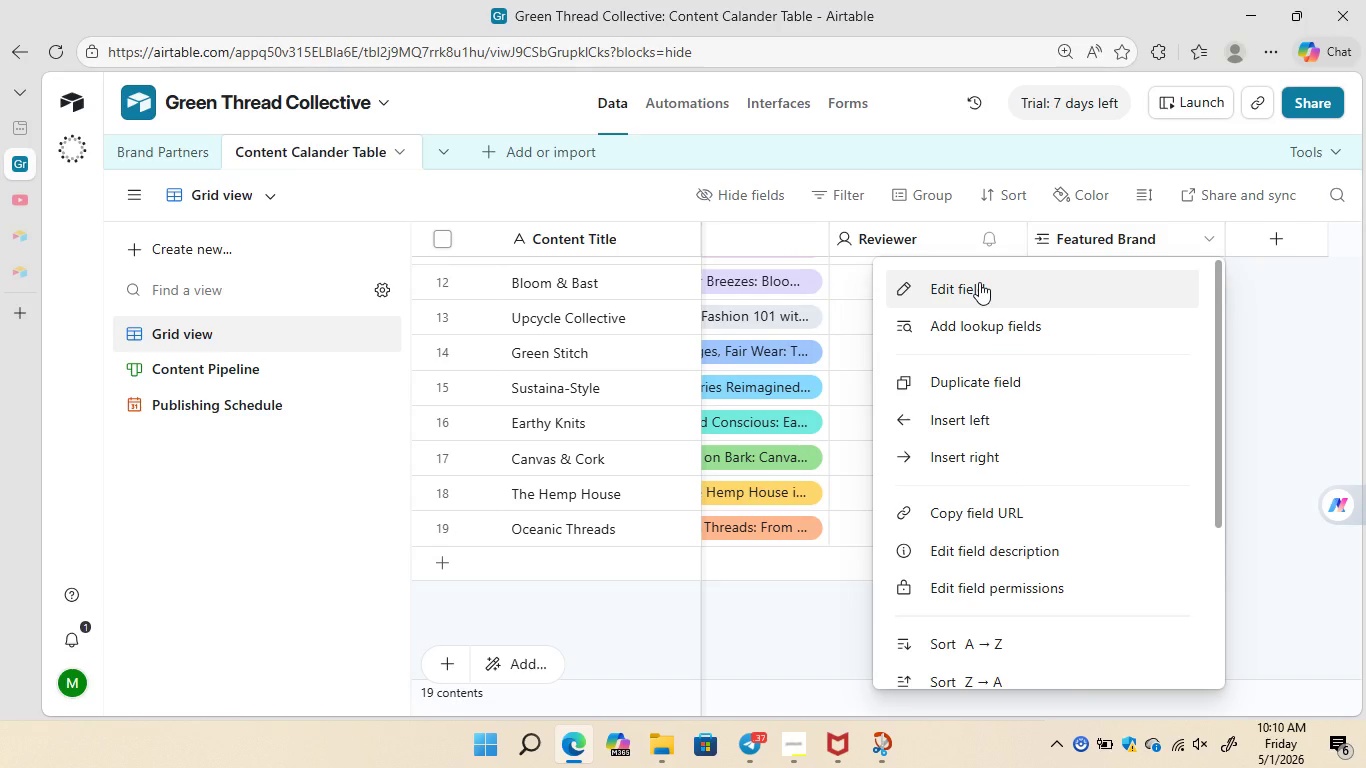 
wait(7.86)
 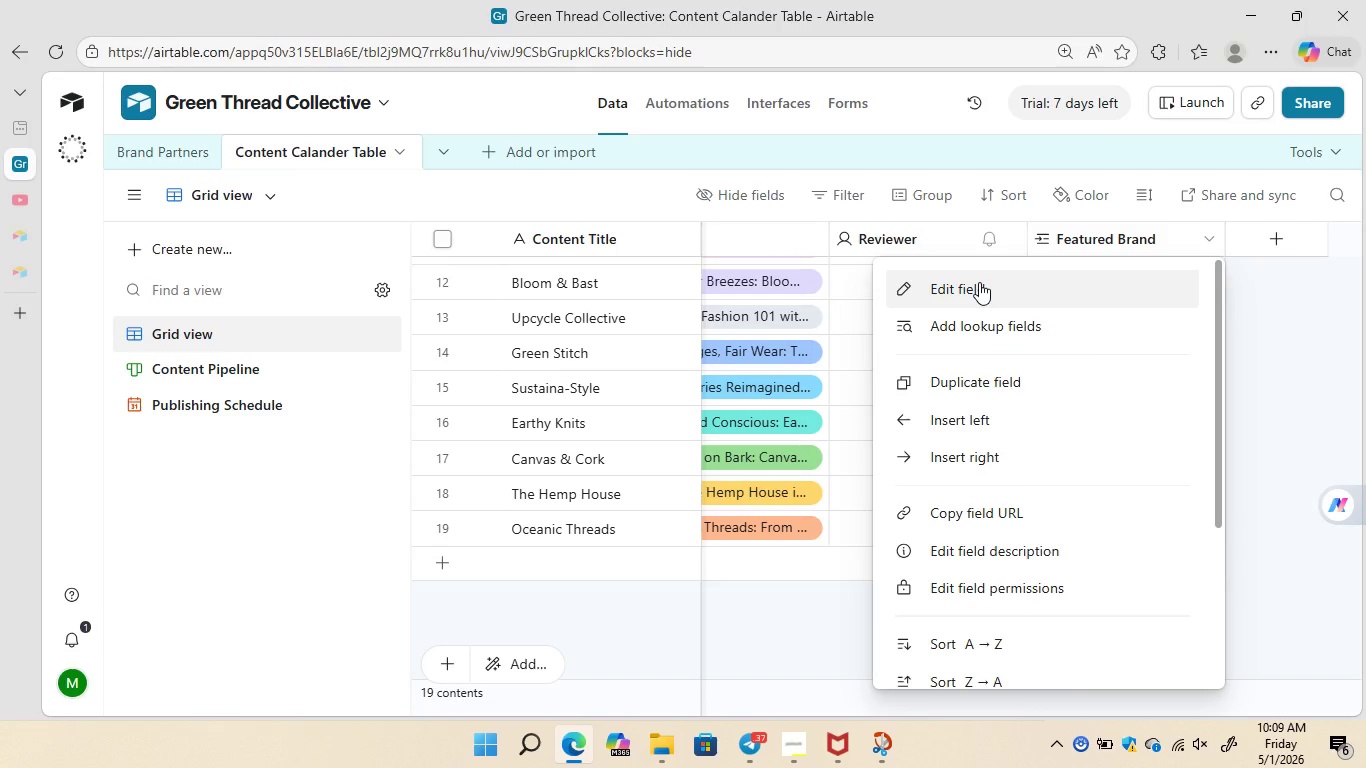 
left_click([1353, 401])
 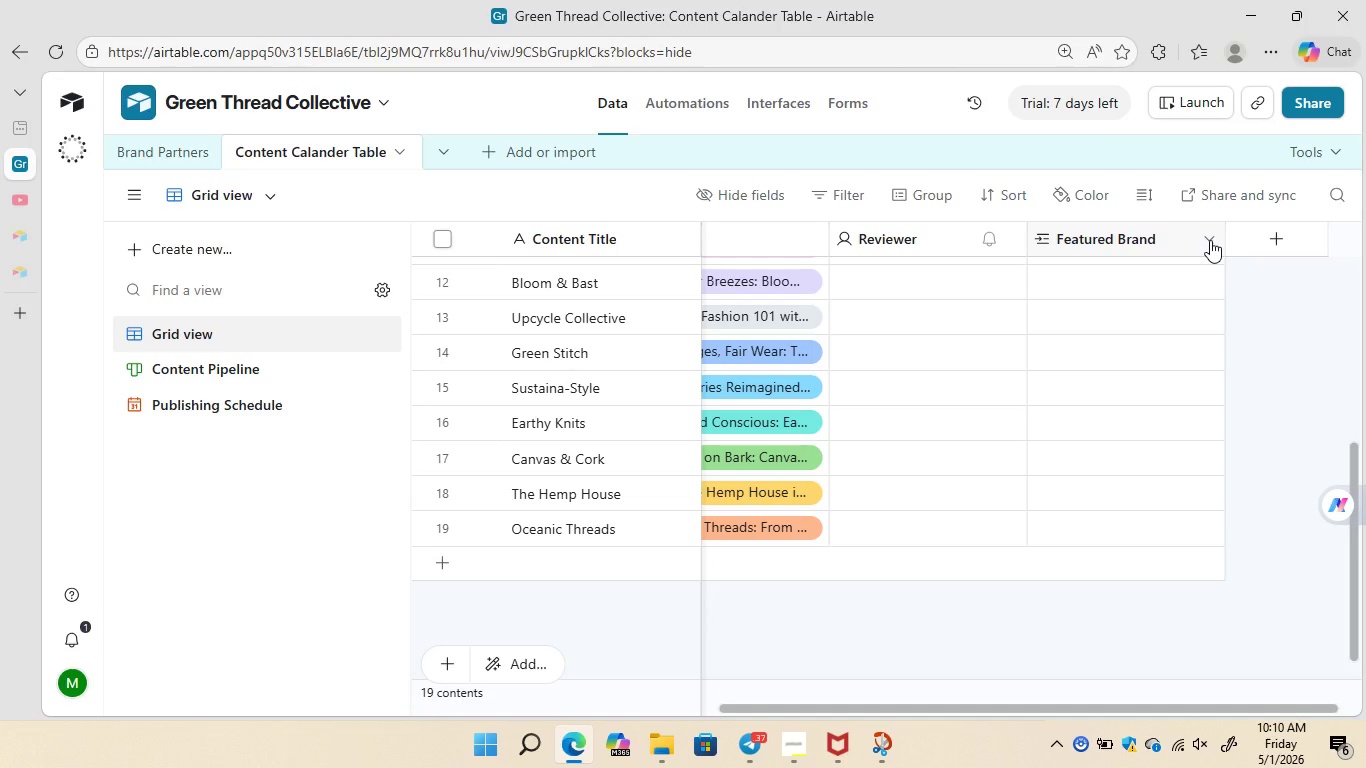 
left_click([1209, 240])
 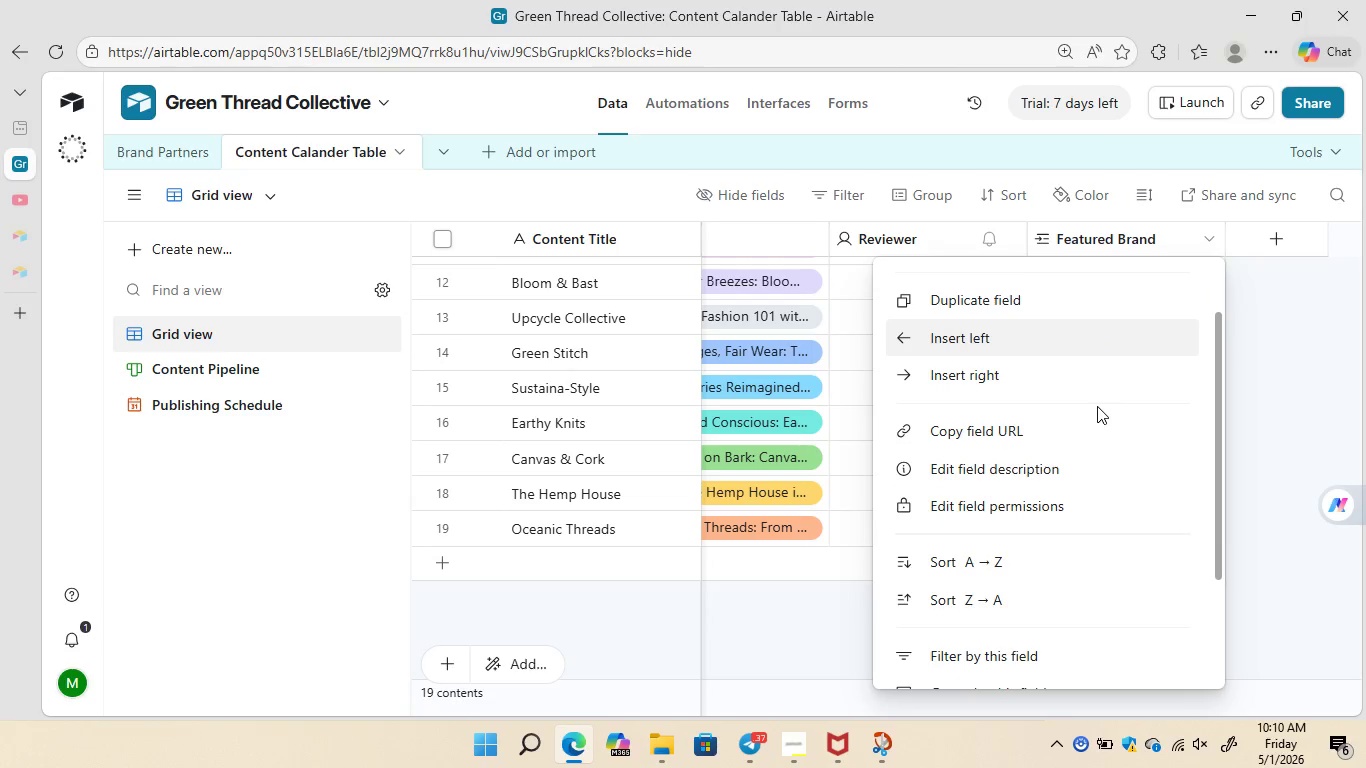 
left_click([1334, 393])
 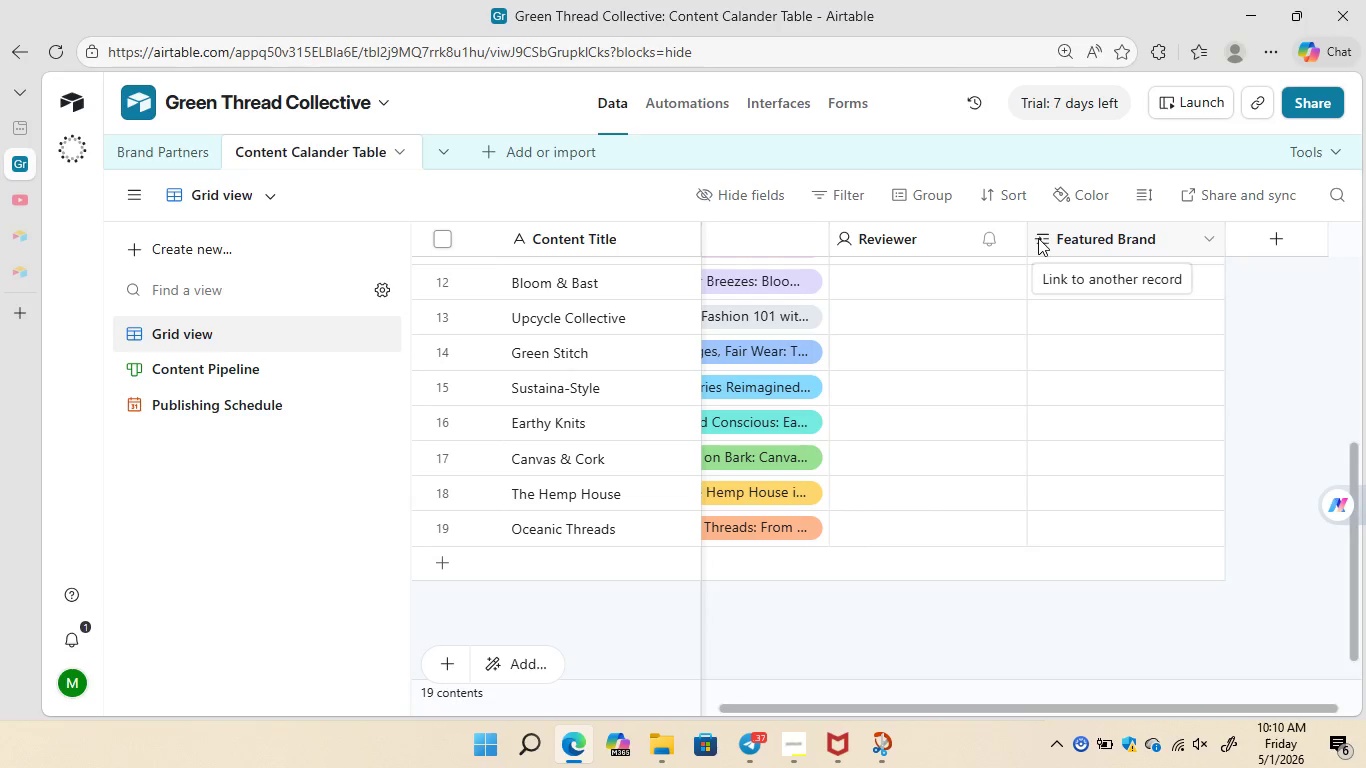 
left_click([1038, 238])
 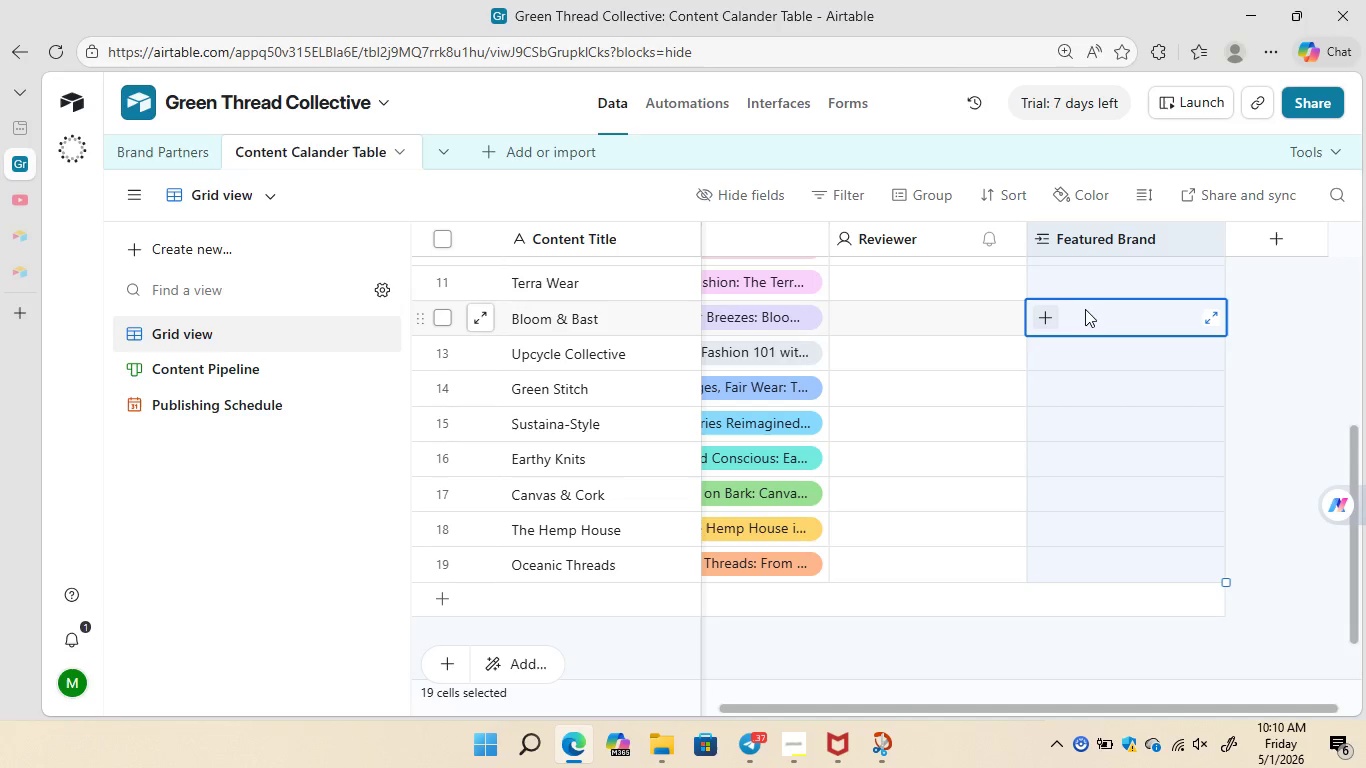 
wait(7.36)
 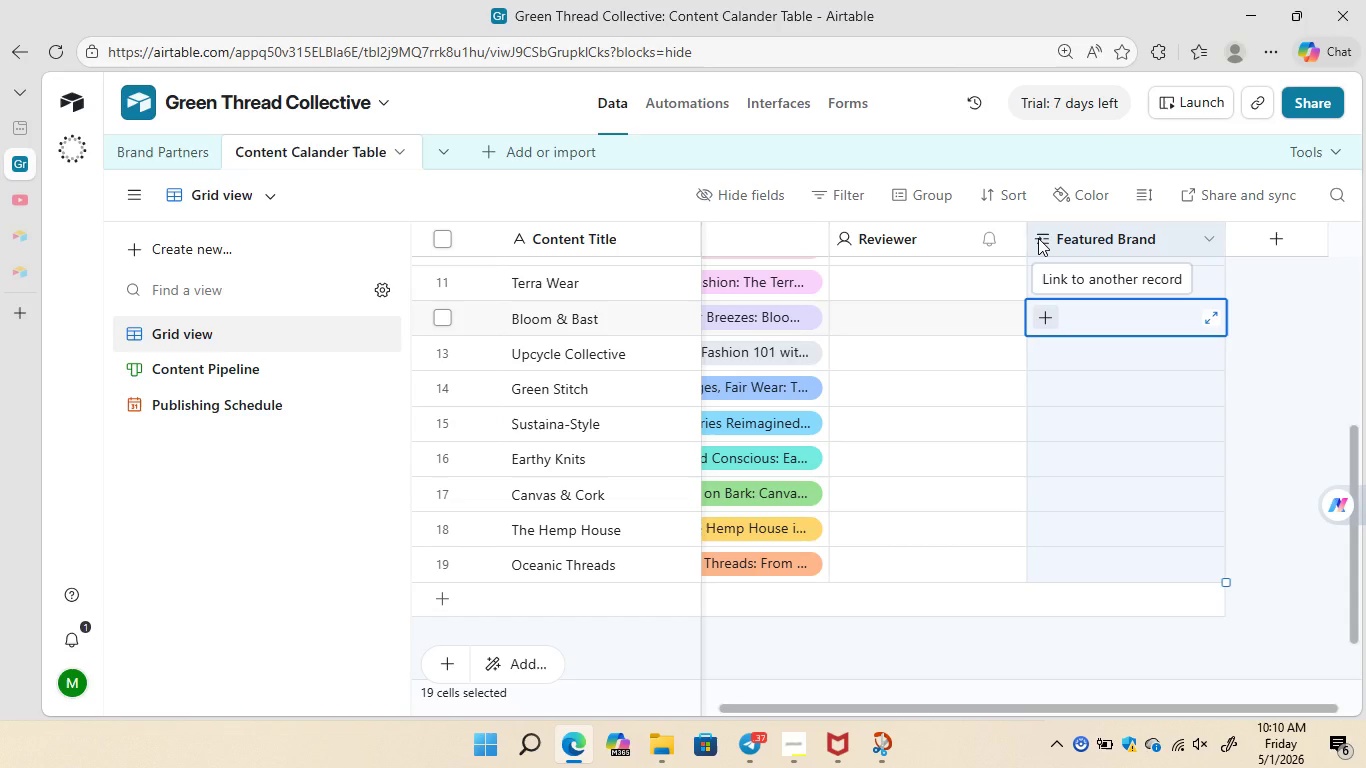 
left_click([1052, 317])
 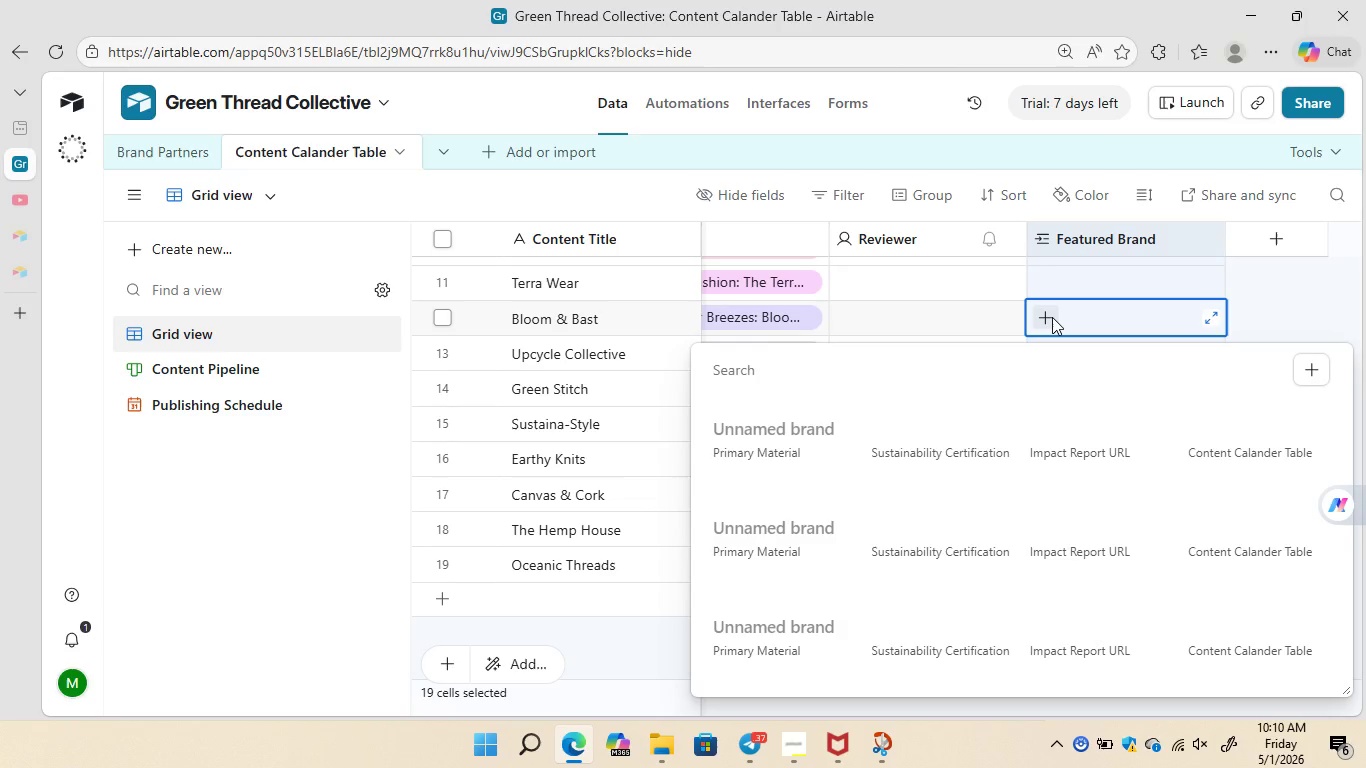 
wait(16.56)
 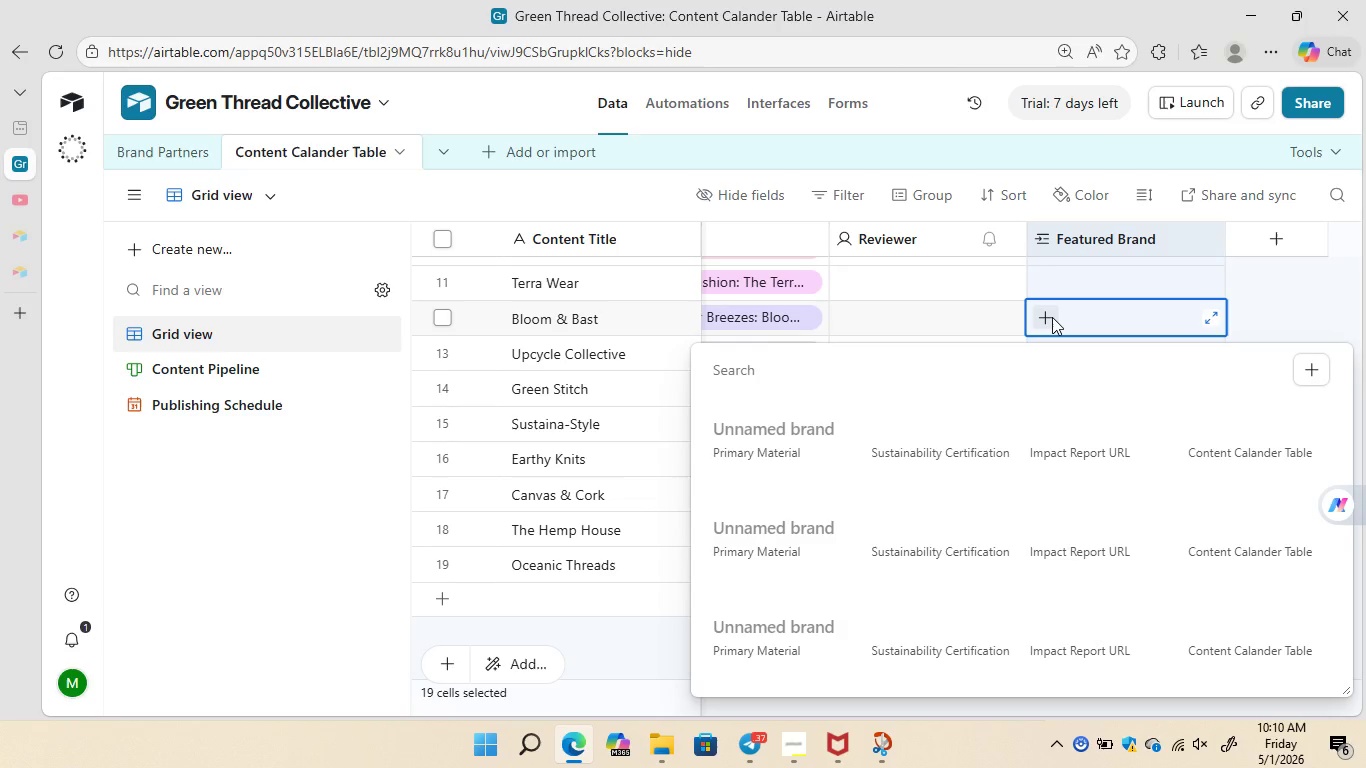 
left_click([1081, 453])
 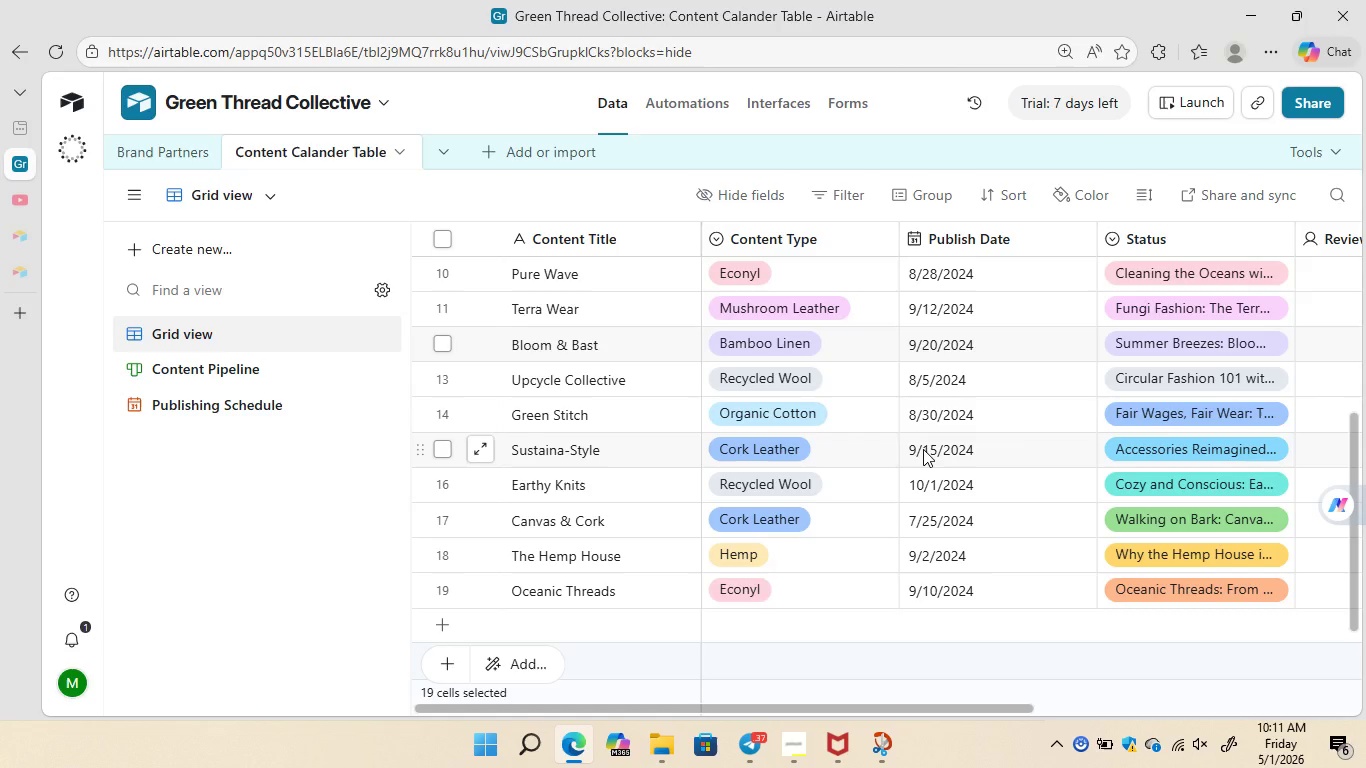 
wait(36.2)
 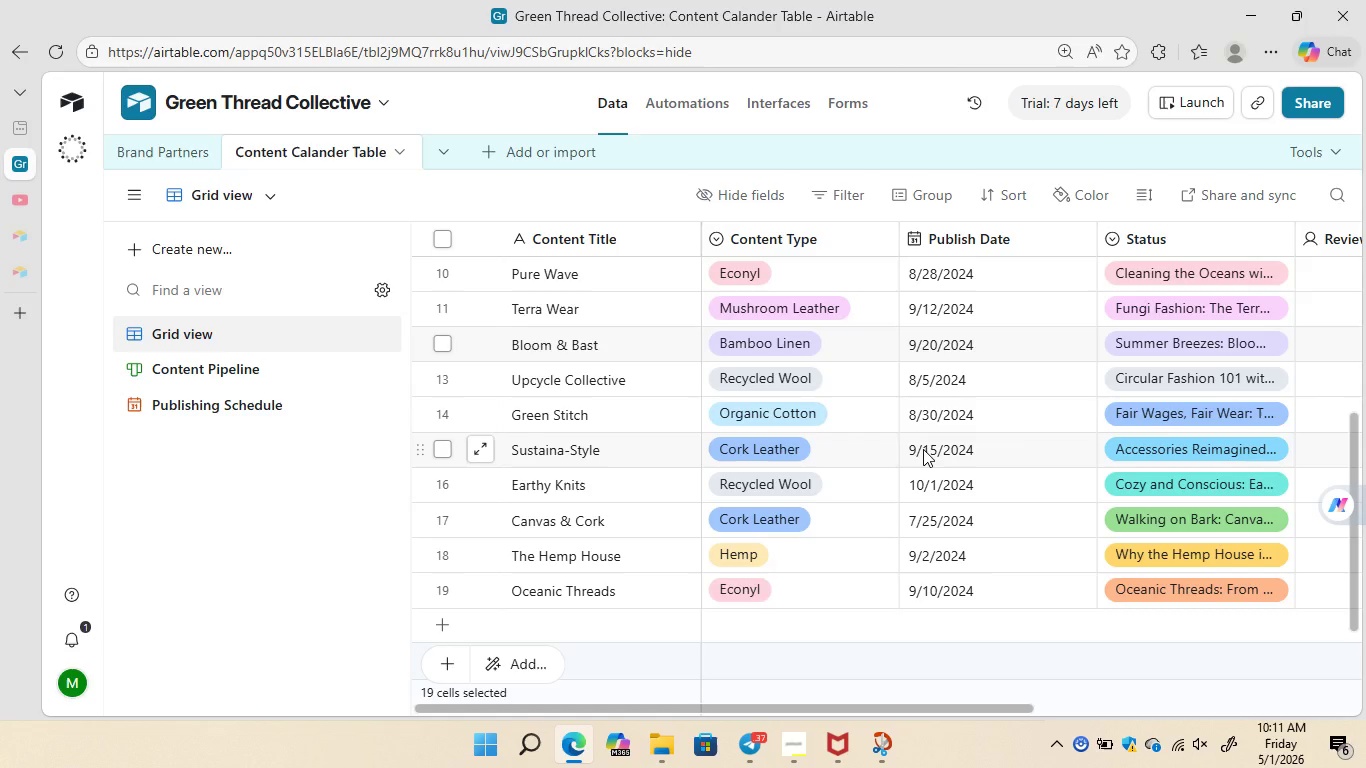 
left_click([788, 703])